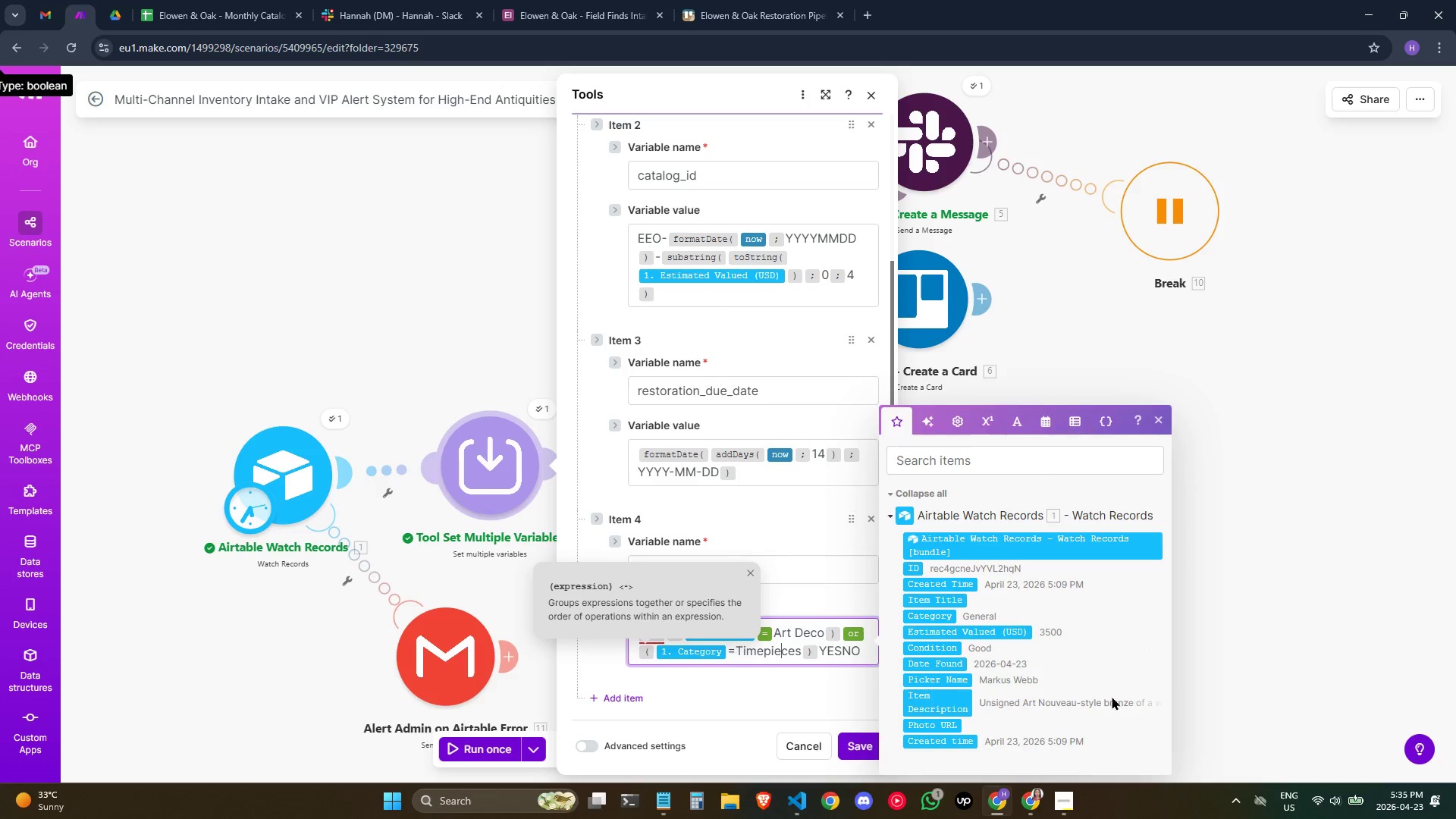 
key(ArrowRight)
 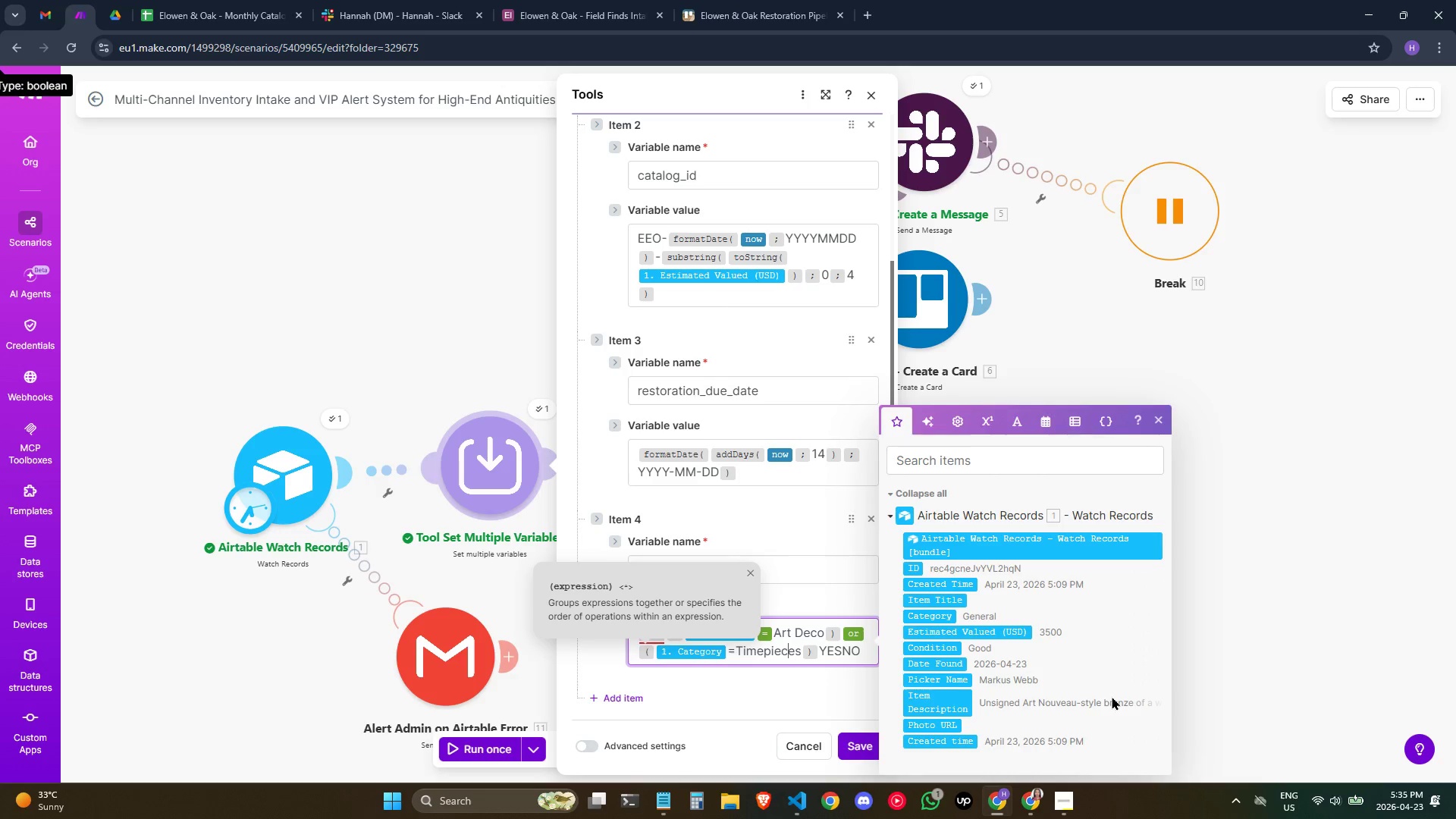 
key(ArrowRight)
 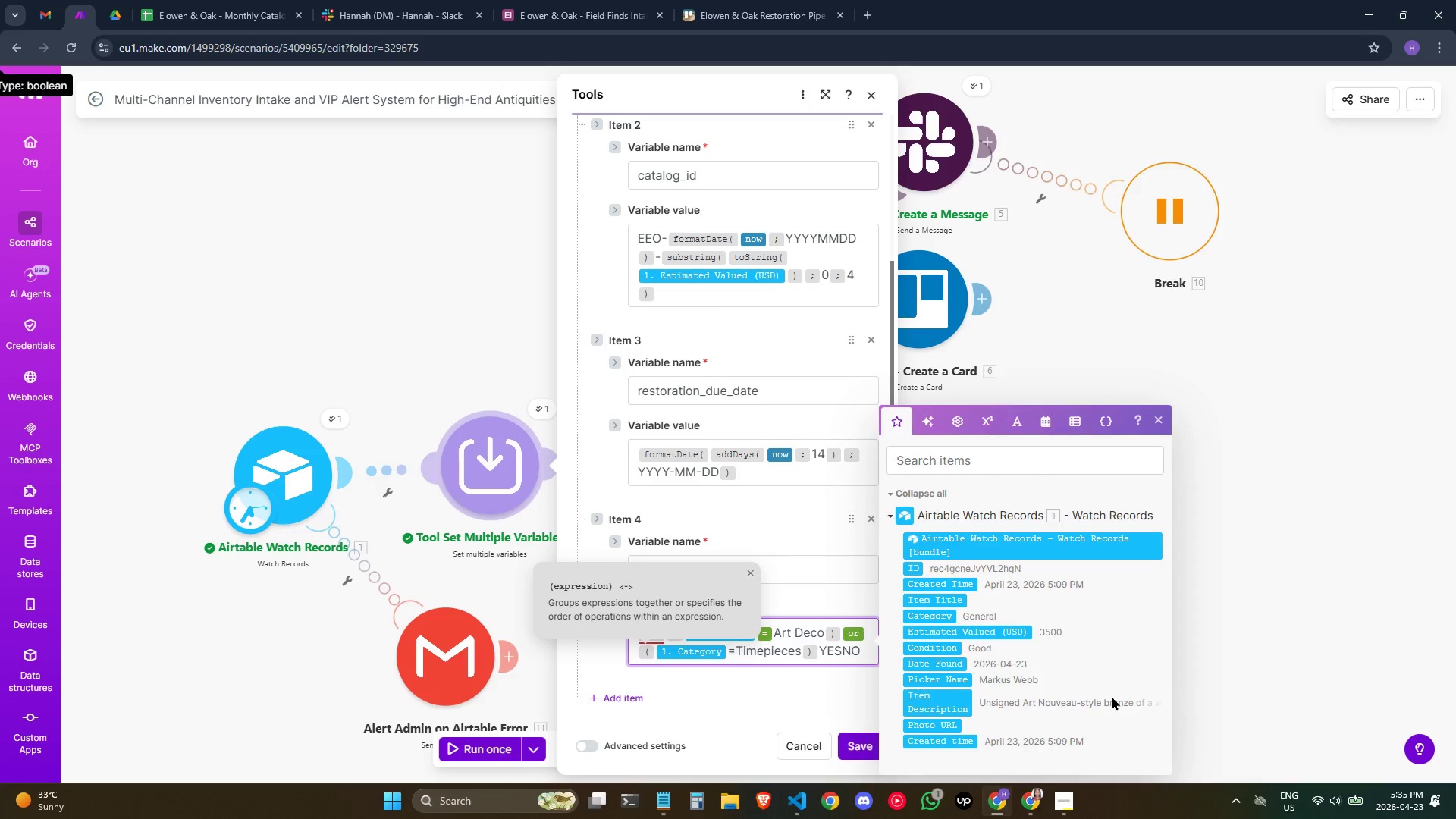 
key(ArrowRight)
 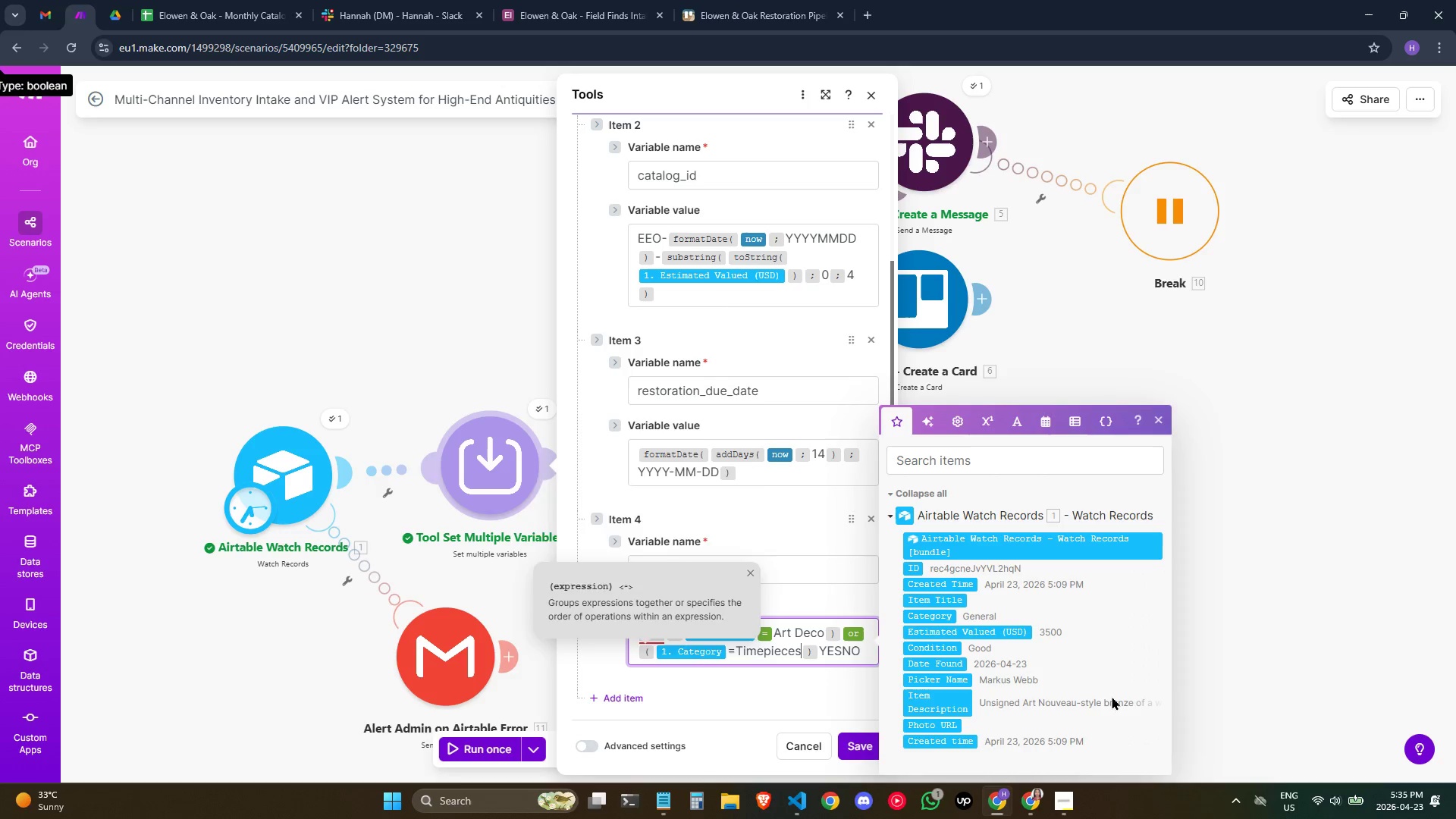 
key(ArrowRight)
 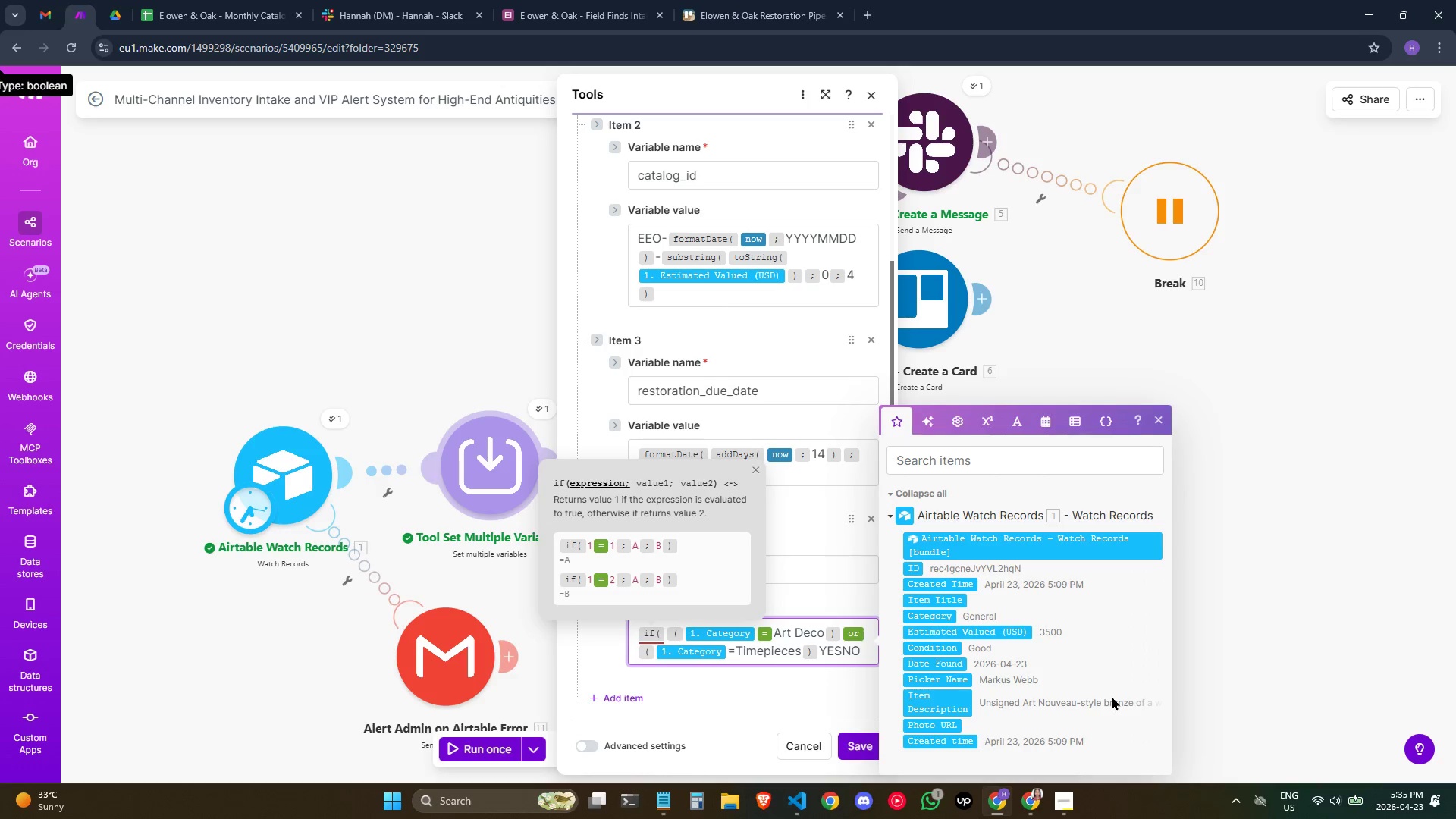 
key(Semicolon)
 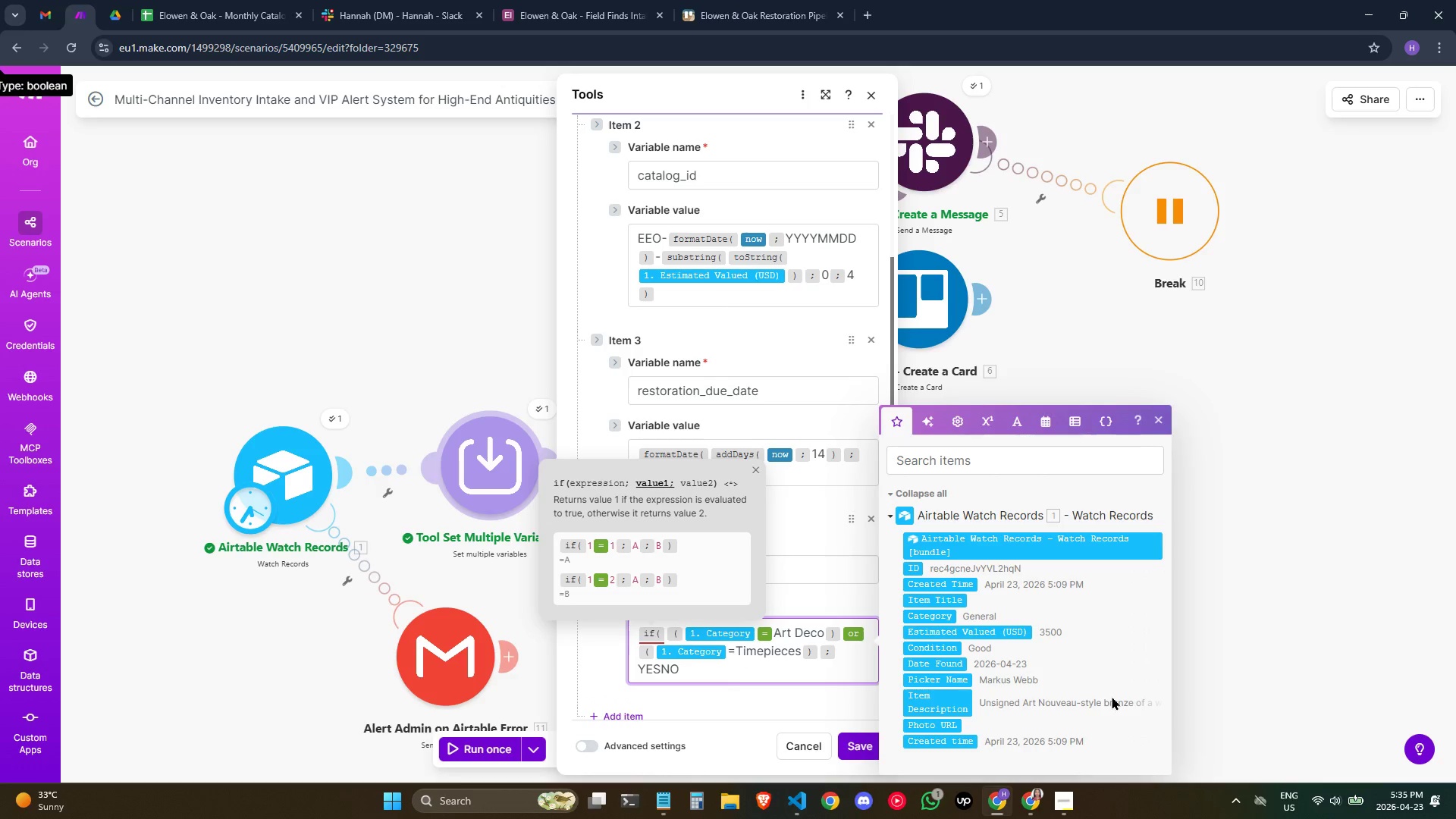 
key(ArrowRight)
 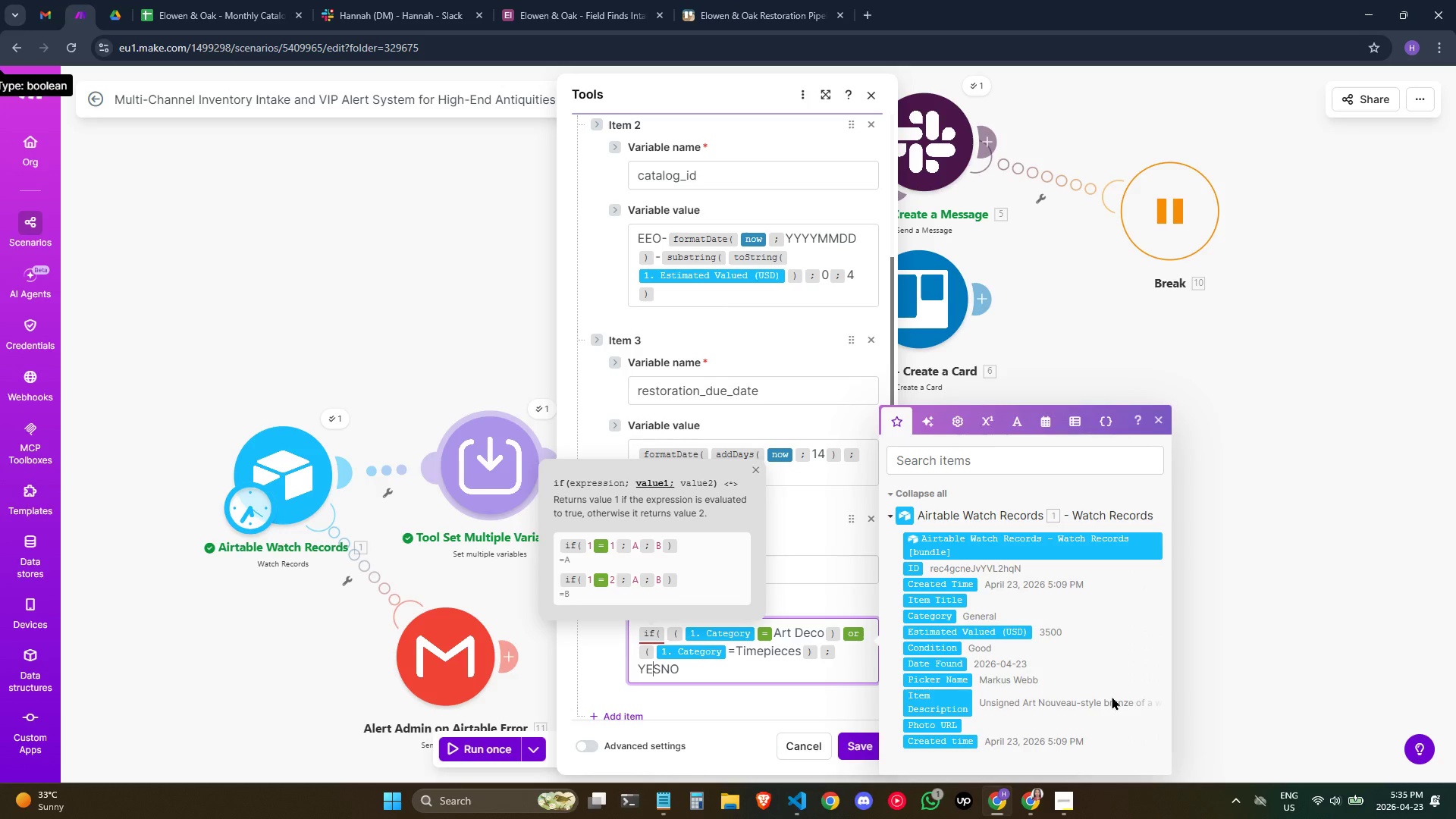 
key(ArrowRight)
 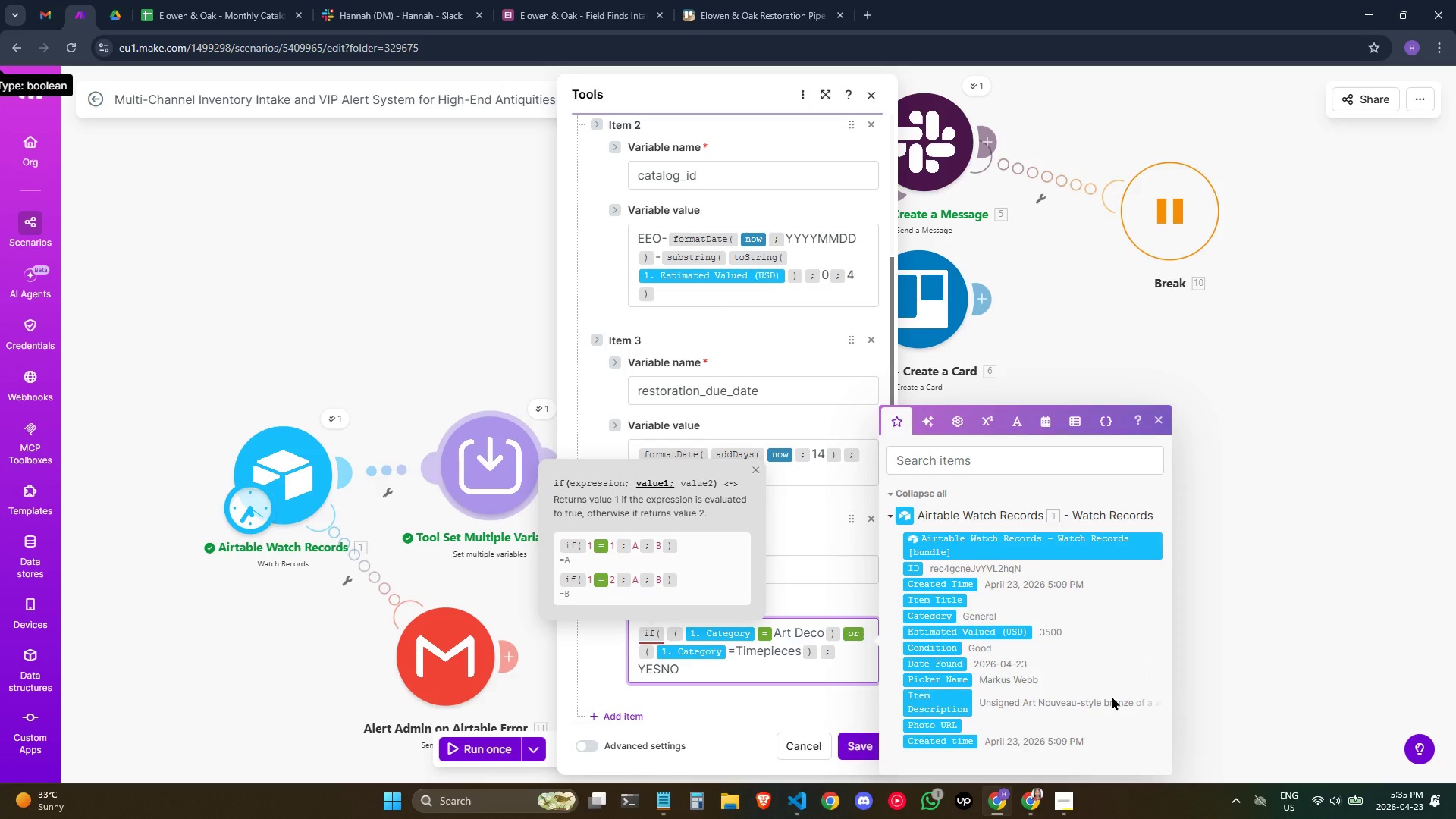 
key(ArrowRight)
 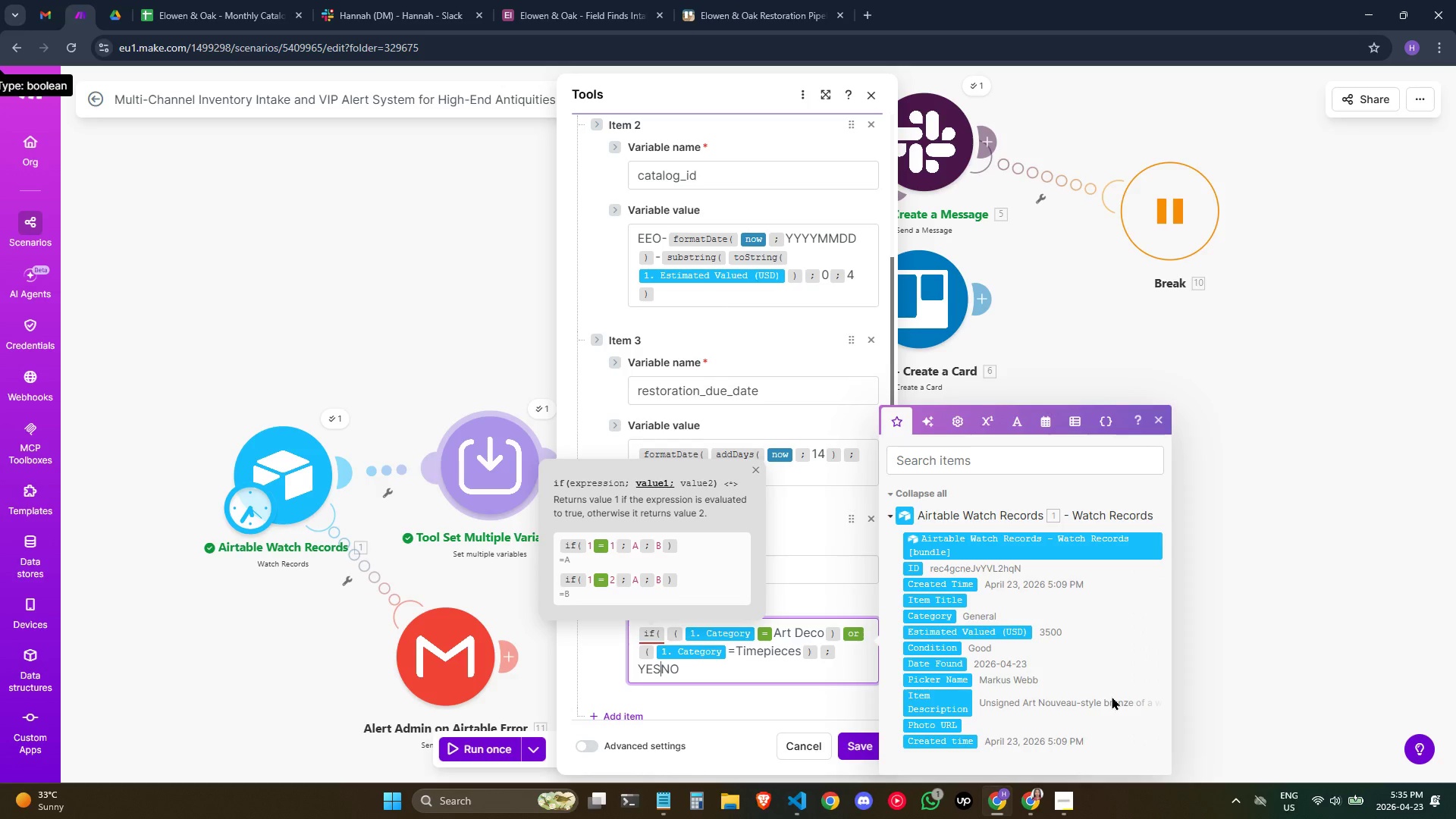 
key(Semicolon)
 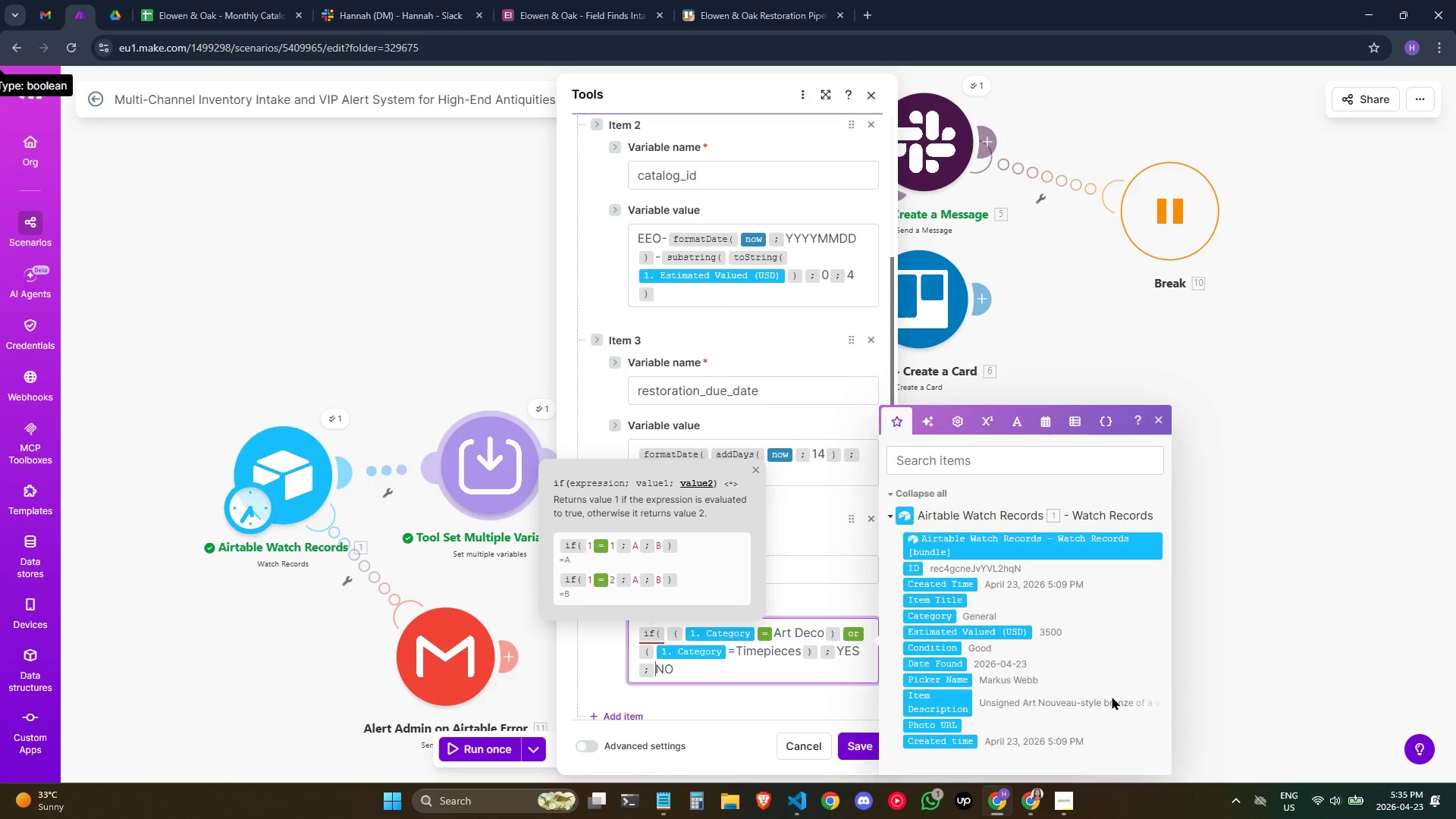 
key(ArrowRight)
 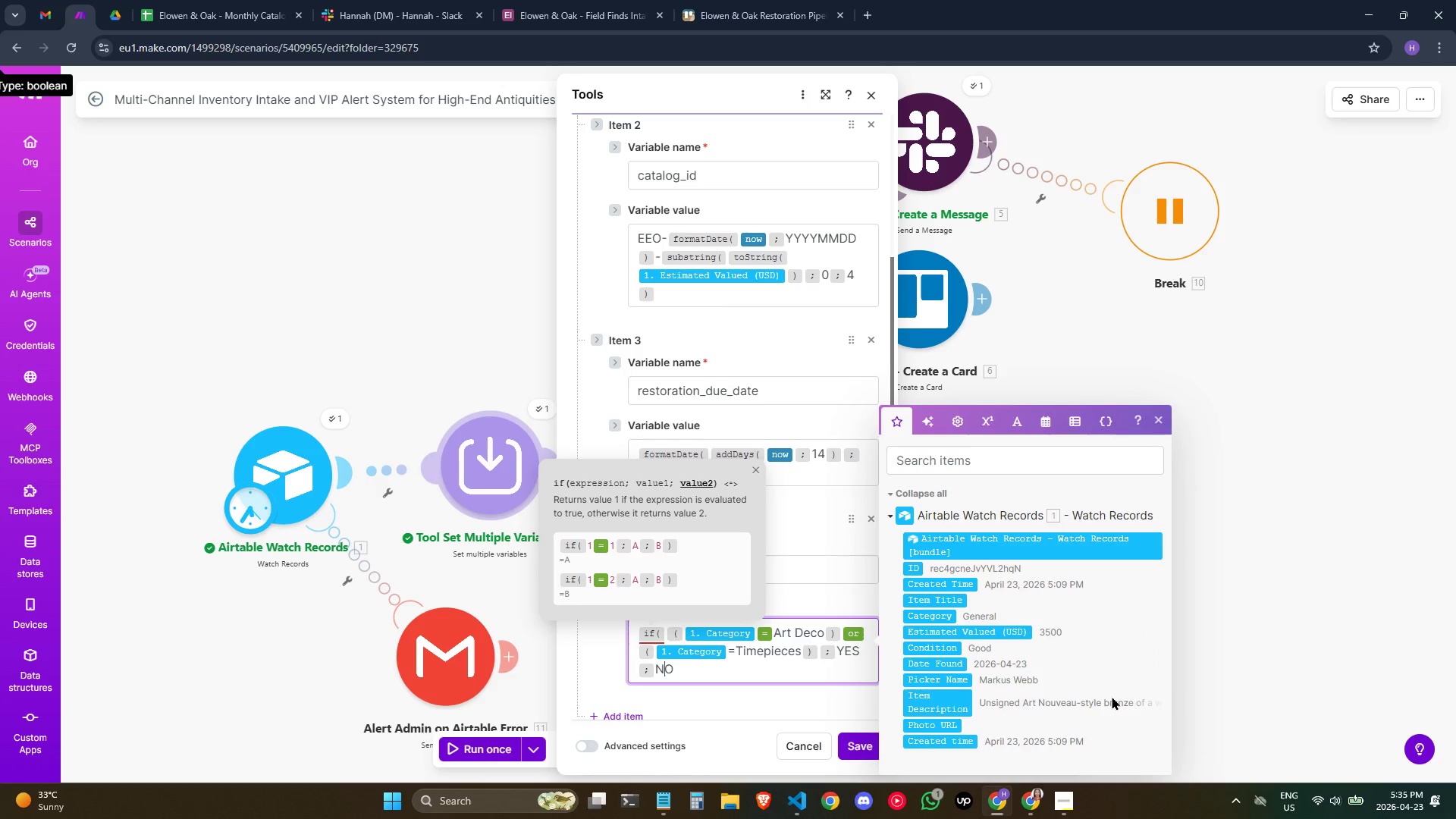 
key(ArrowRight)
 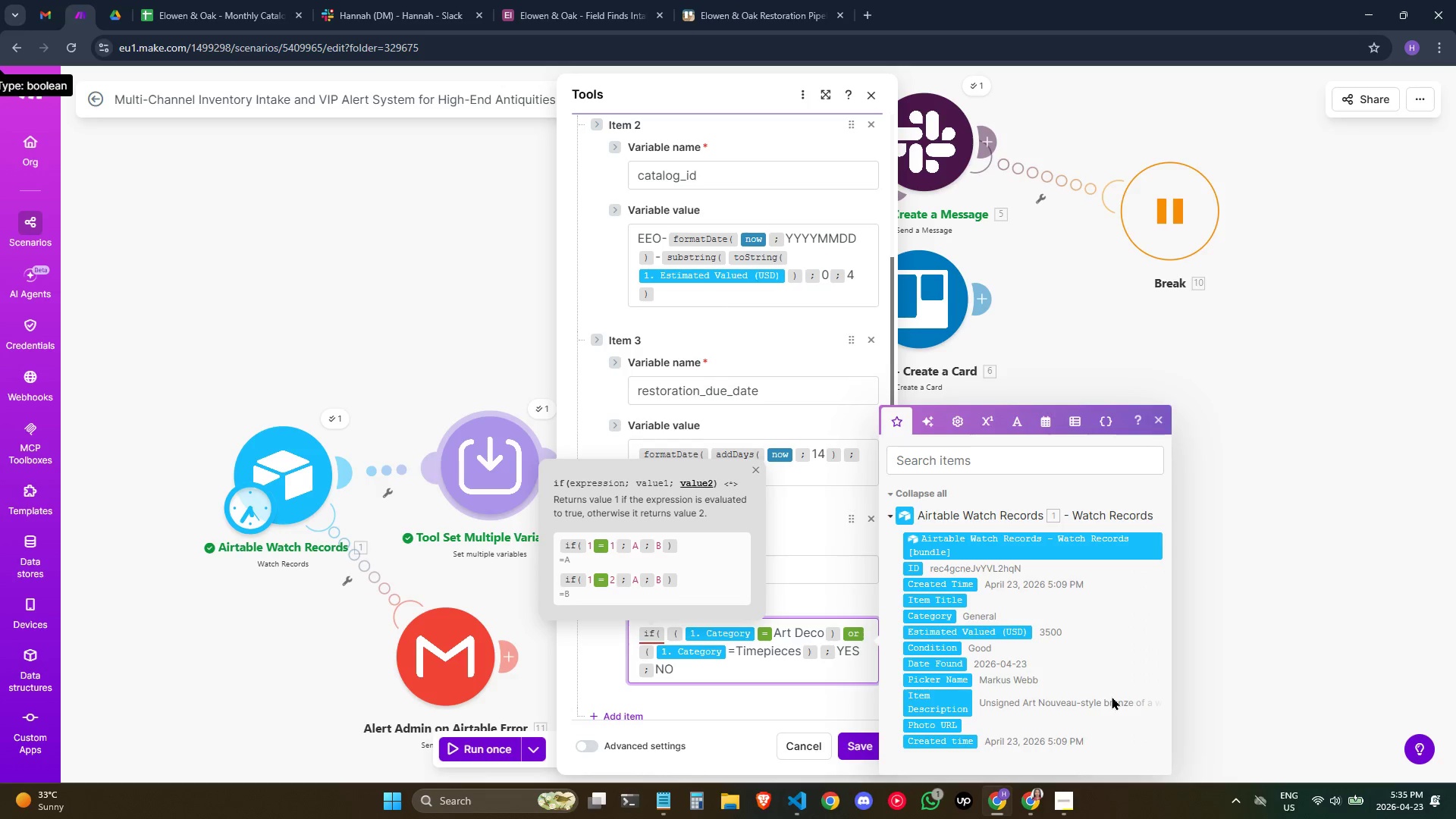 
key(Shift+0)
 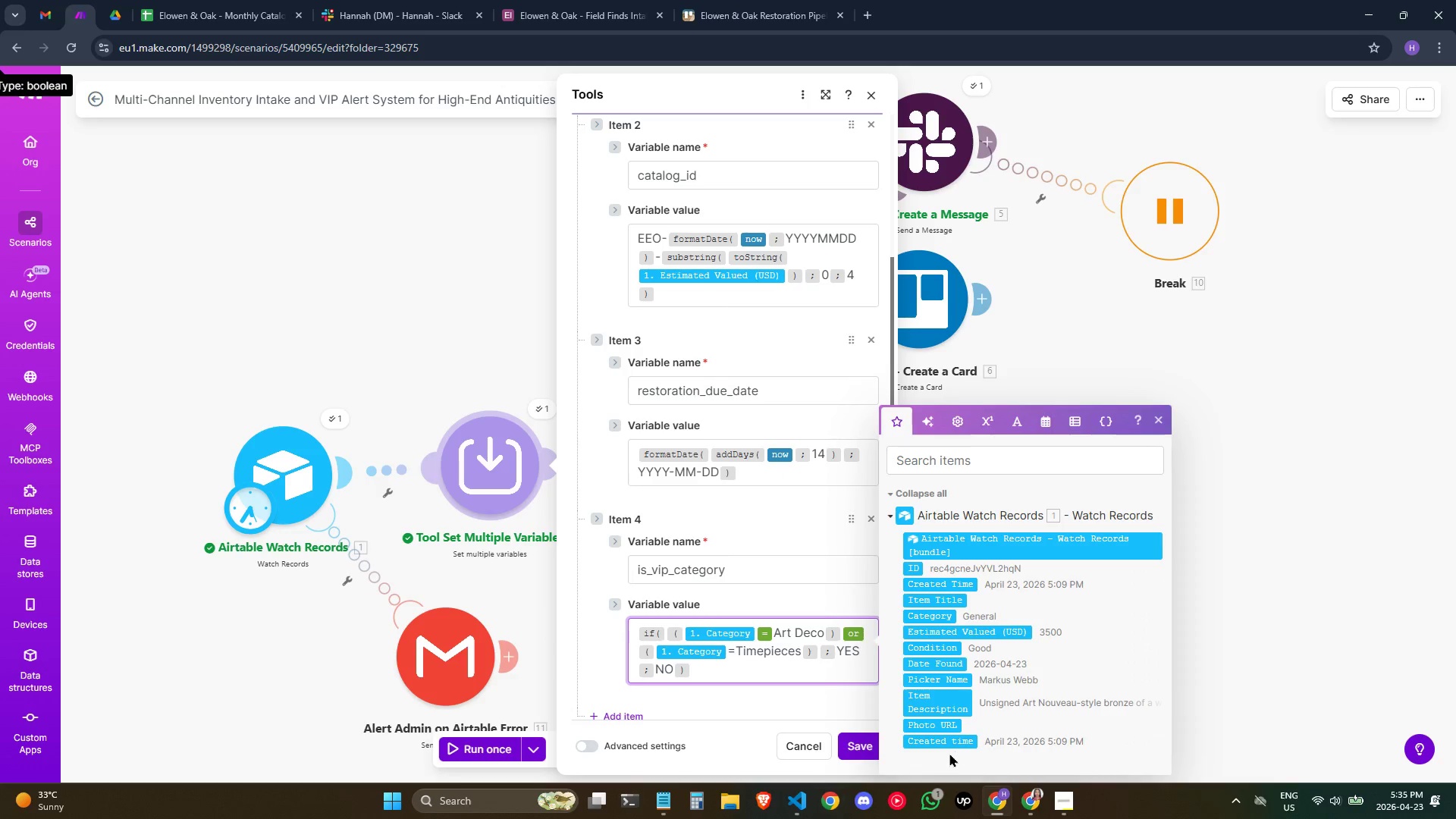 
left_click([868, 745])
 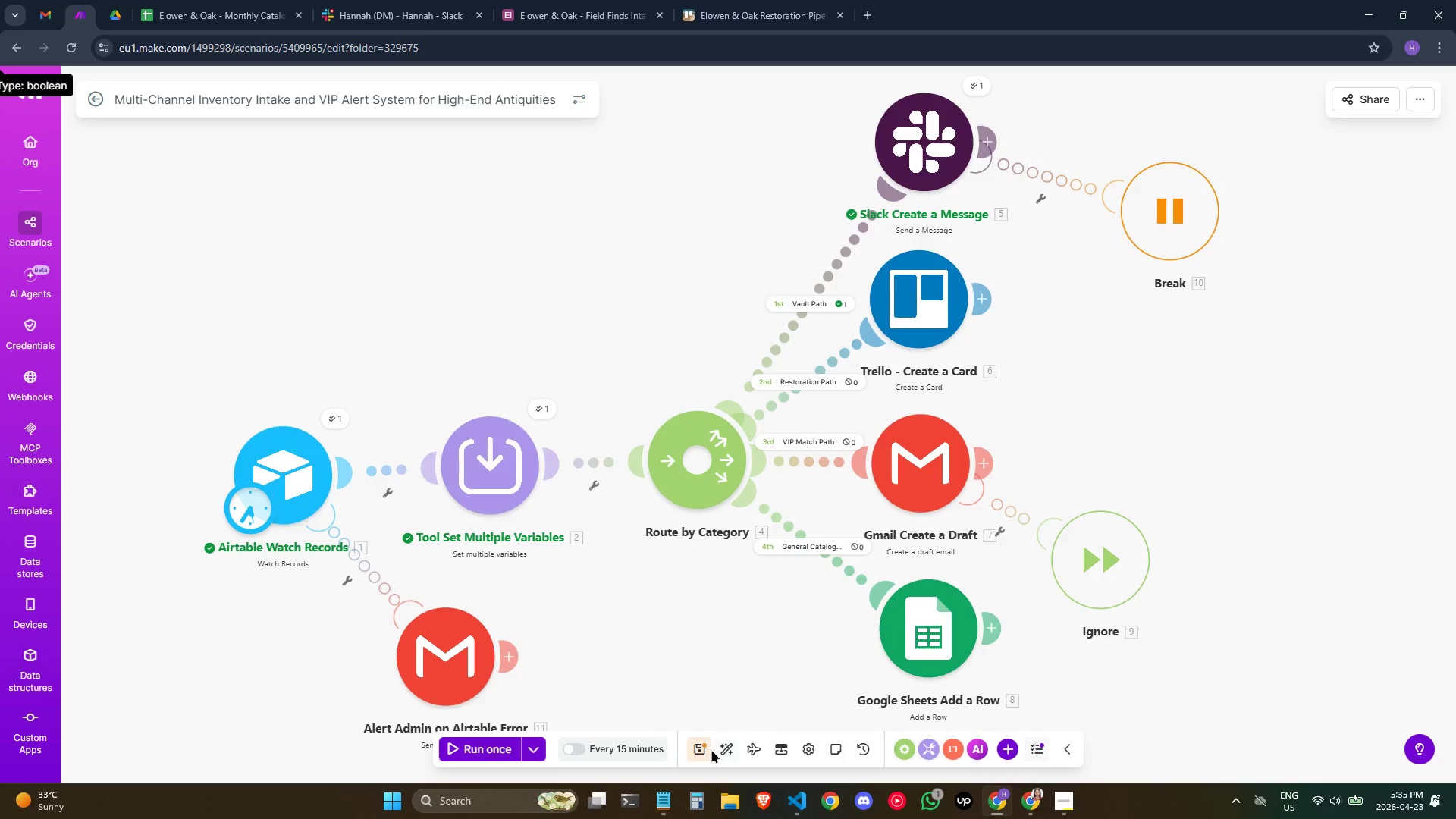 
left_click([704, 747])
 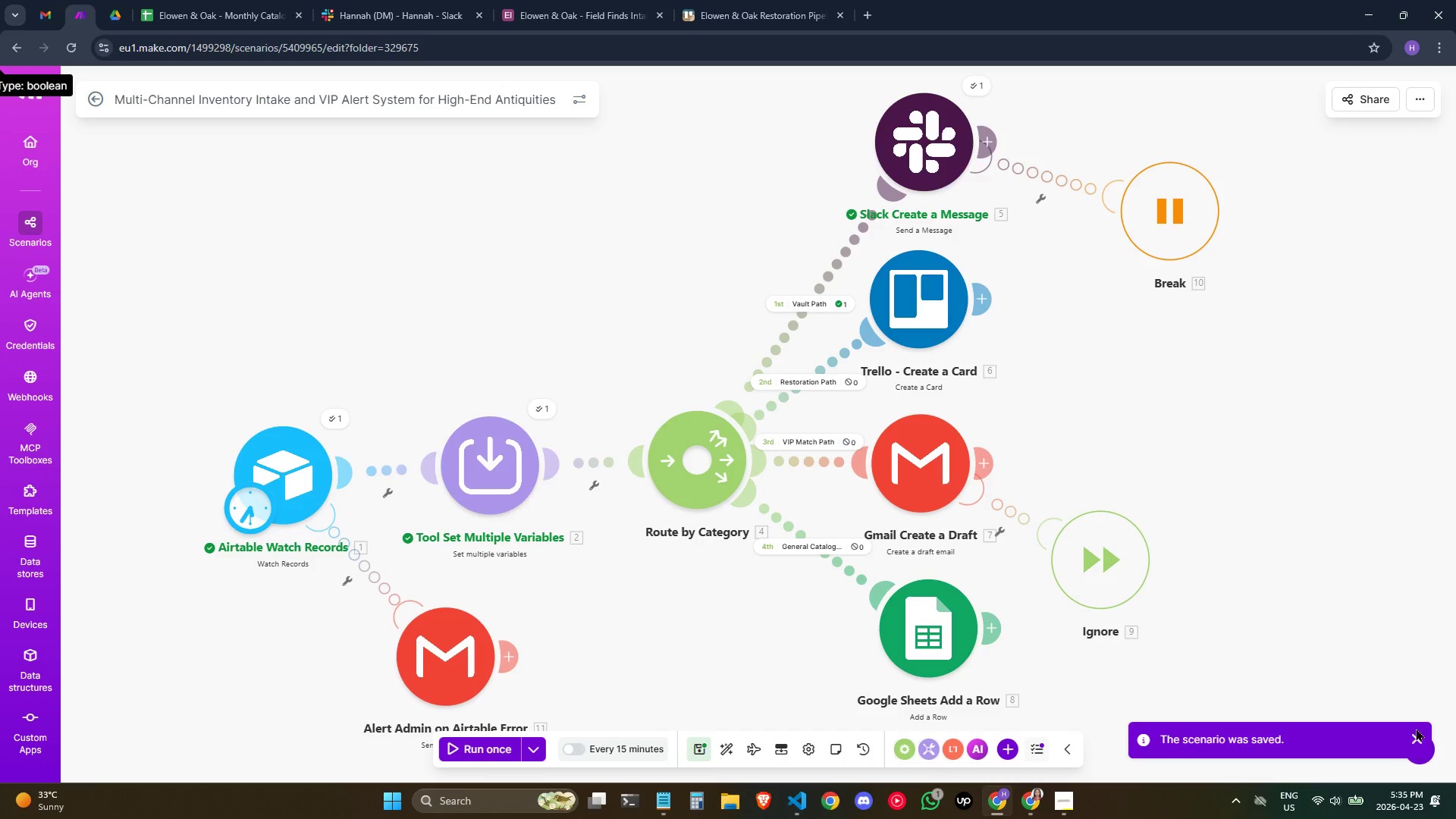 
left_click([1414, 739])
 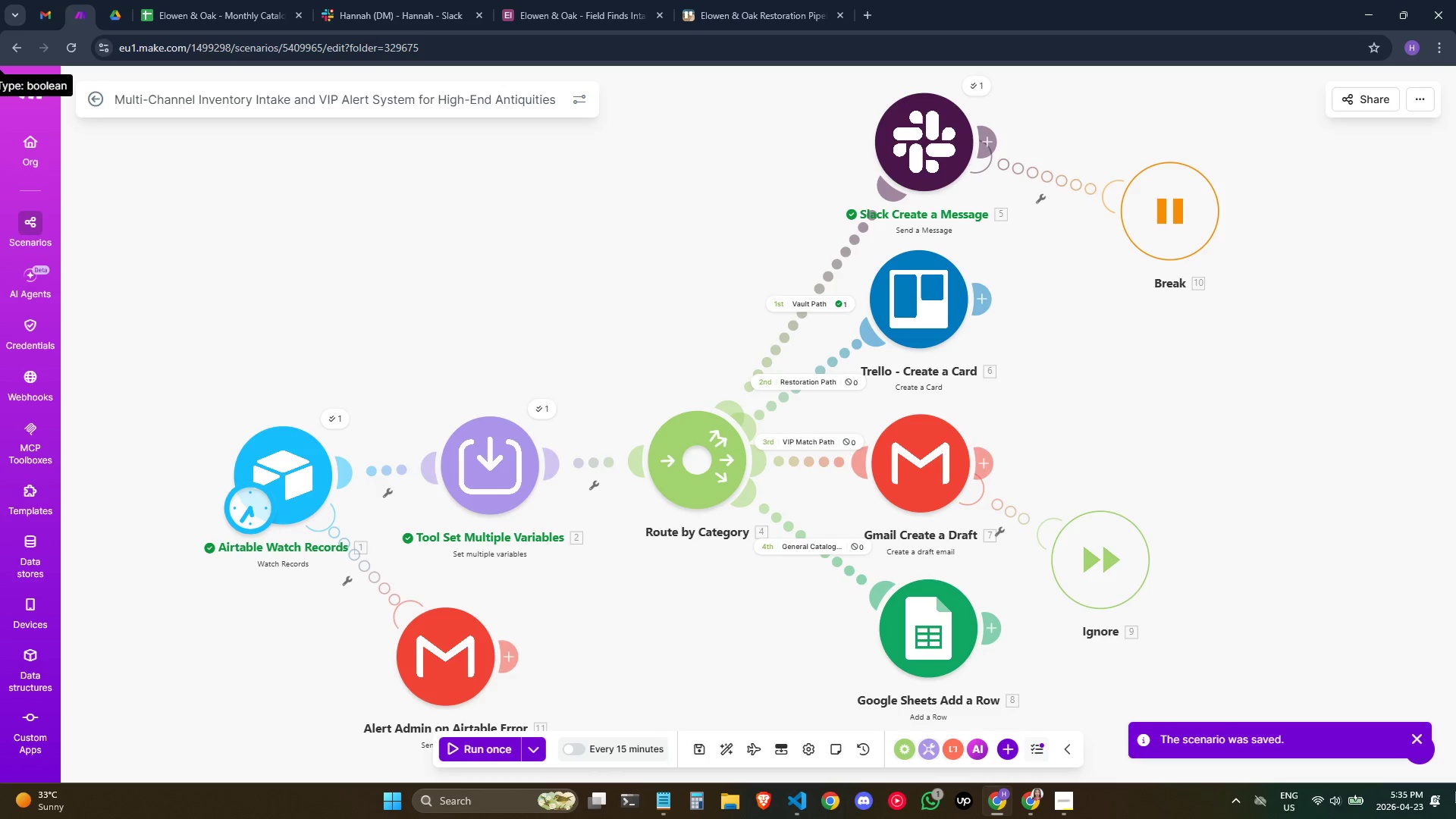 
left_click([1414, 738])
 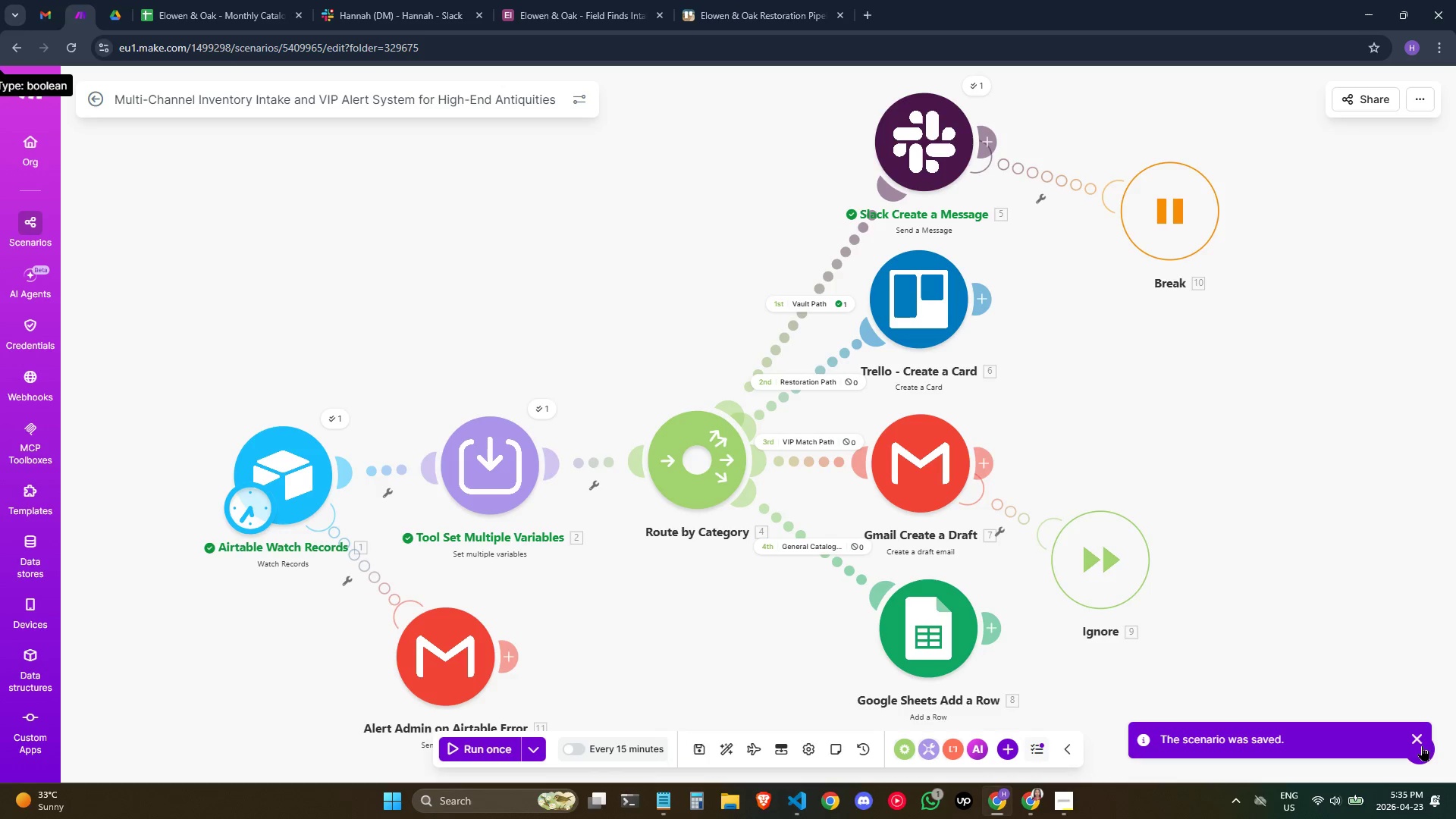 
left_click([1423, 739])
 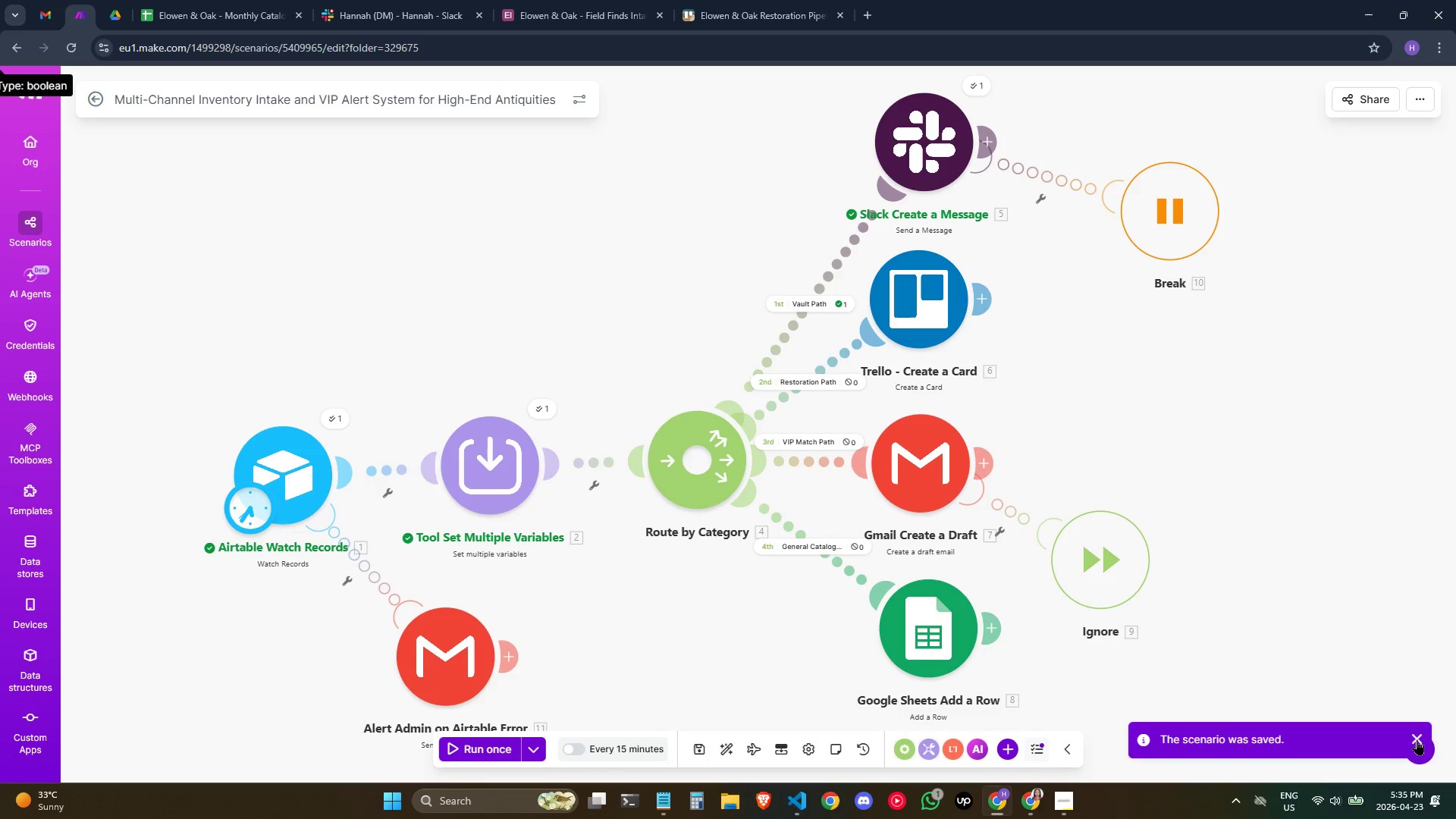 
left_click([1417, 739])
 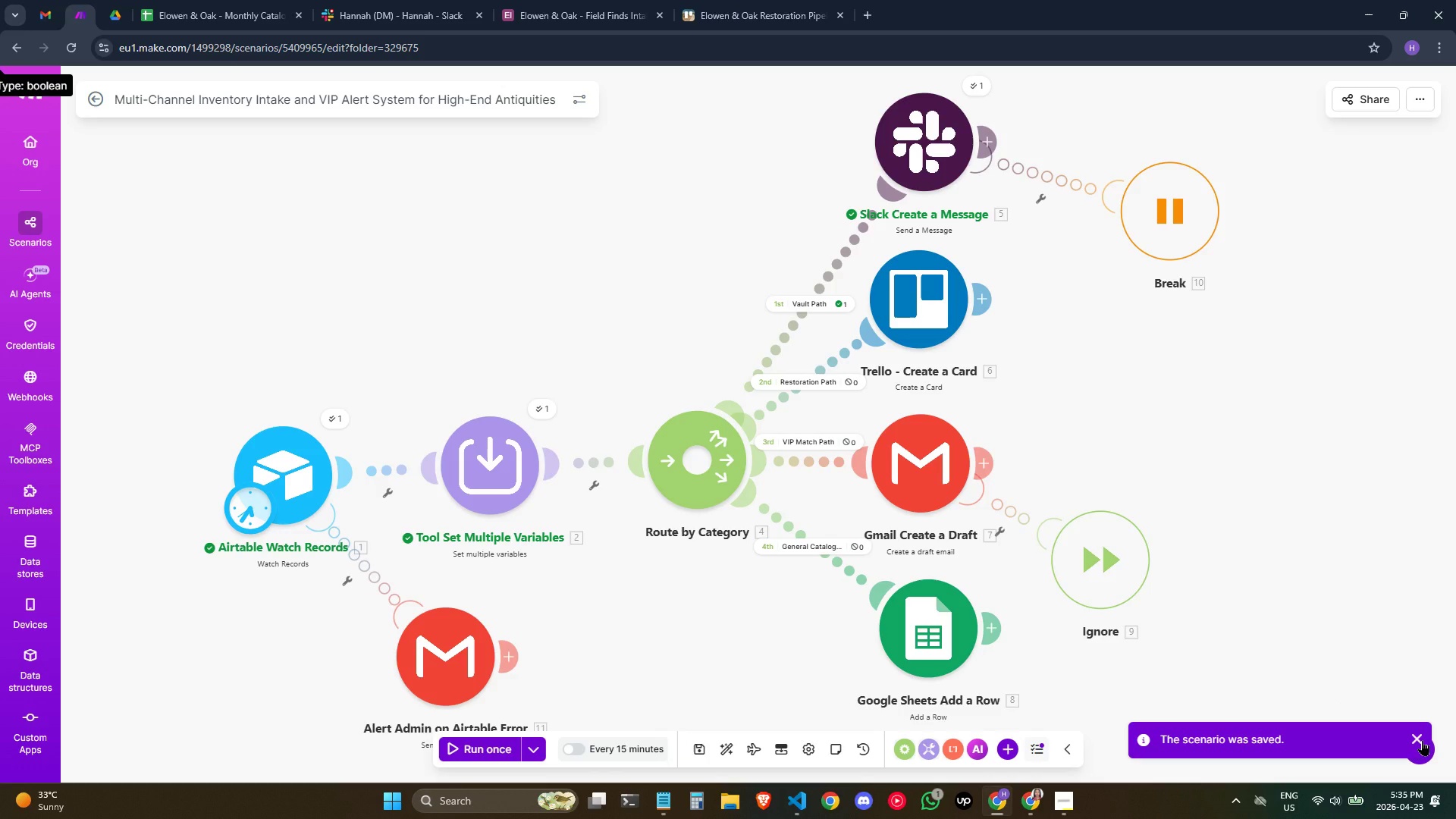 
left_click([1422, 740])
 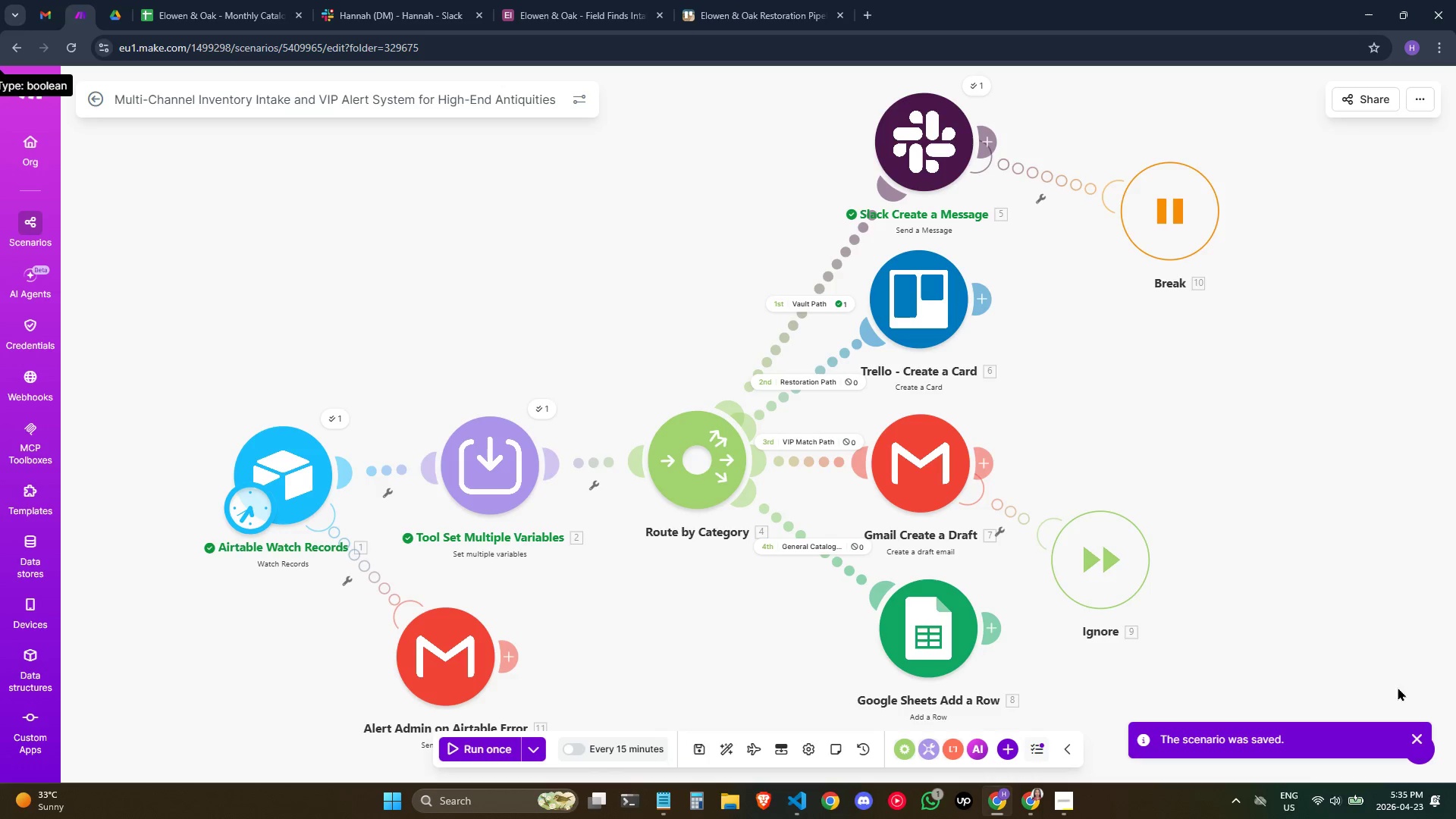 
left_click_drag(start_coordinate=[1332, 676], to_coordinate=[1360, 548])
 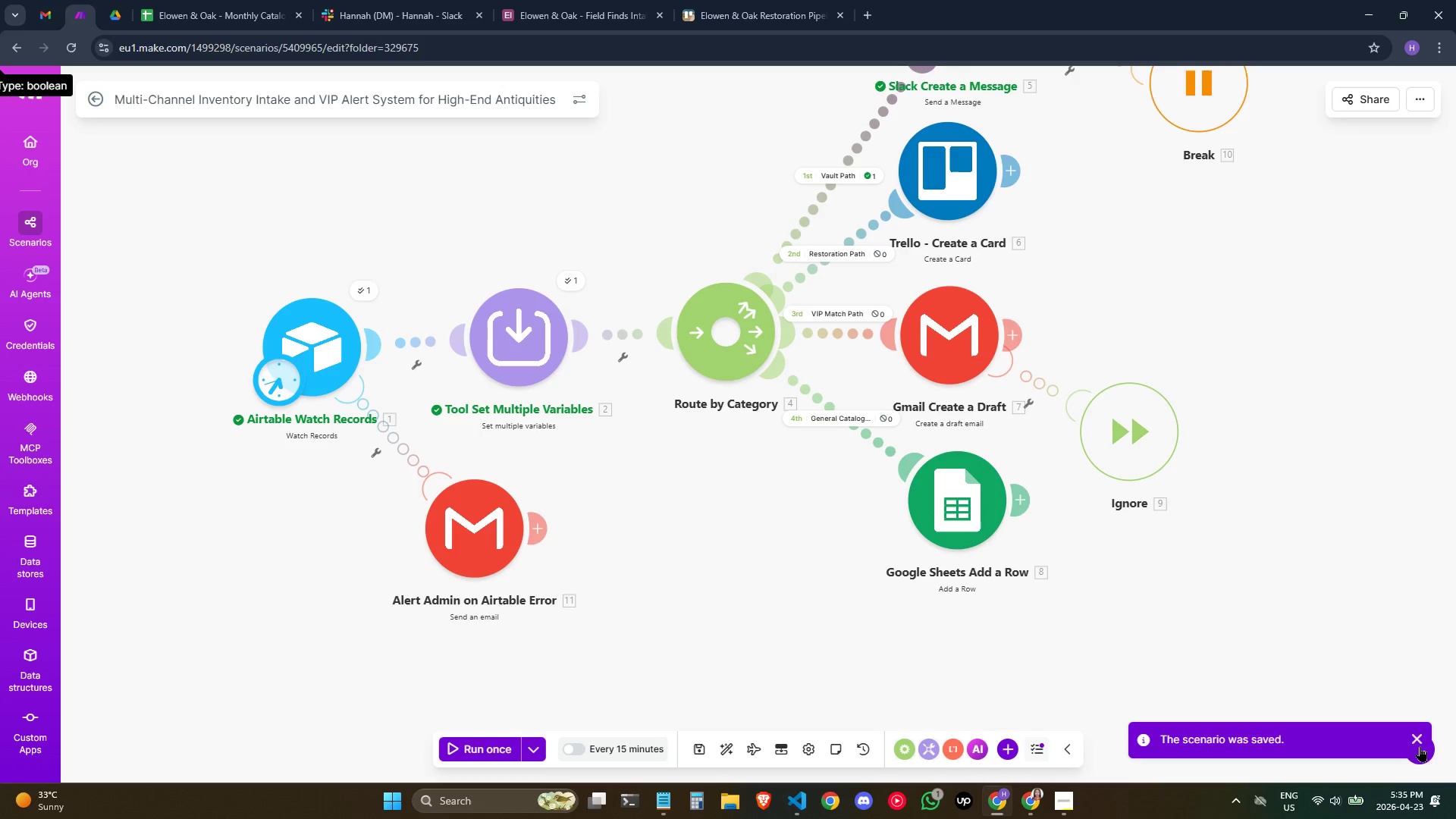 
left_click([1417, 739])
 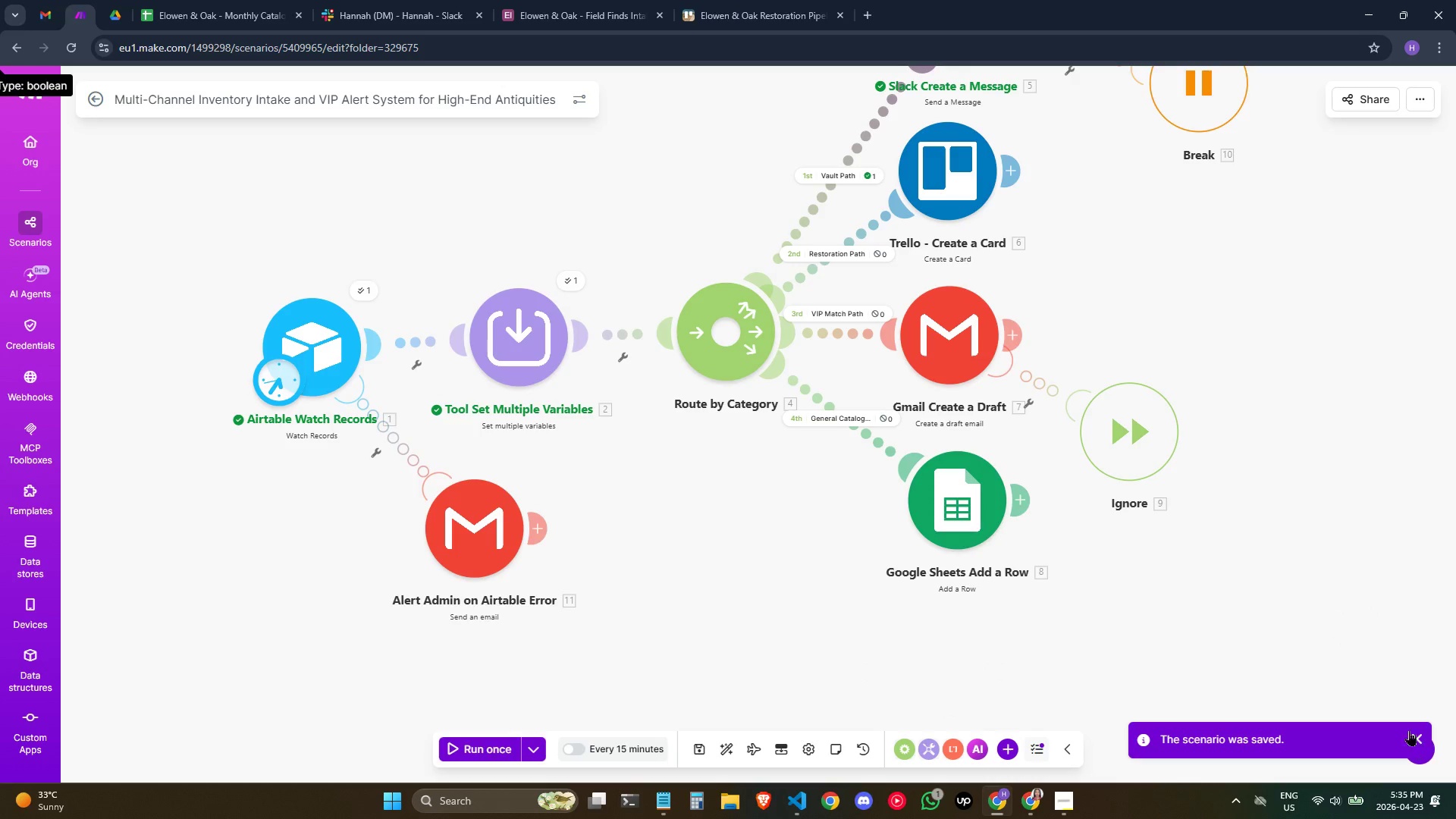 
left_click_drag(start_coordinate=[1288, 637], to_coordinate=[1284, 637])
 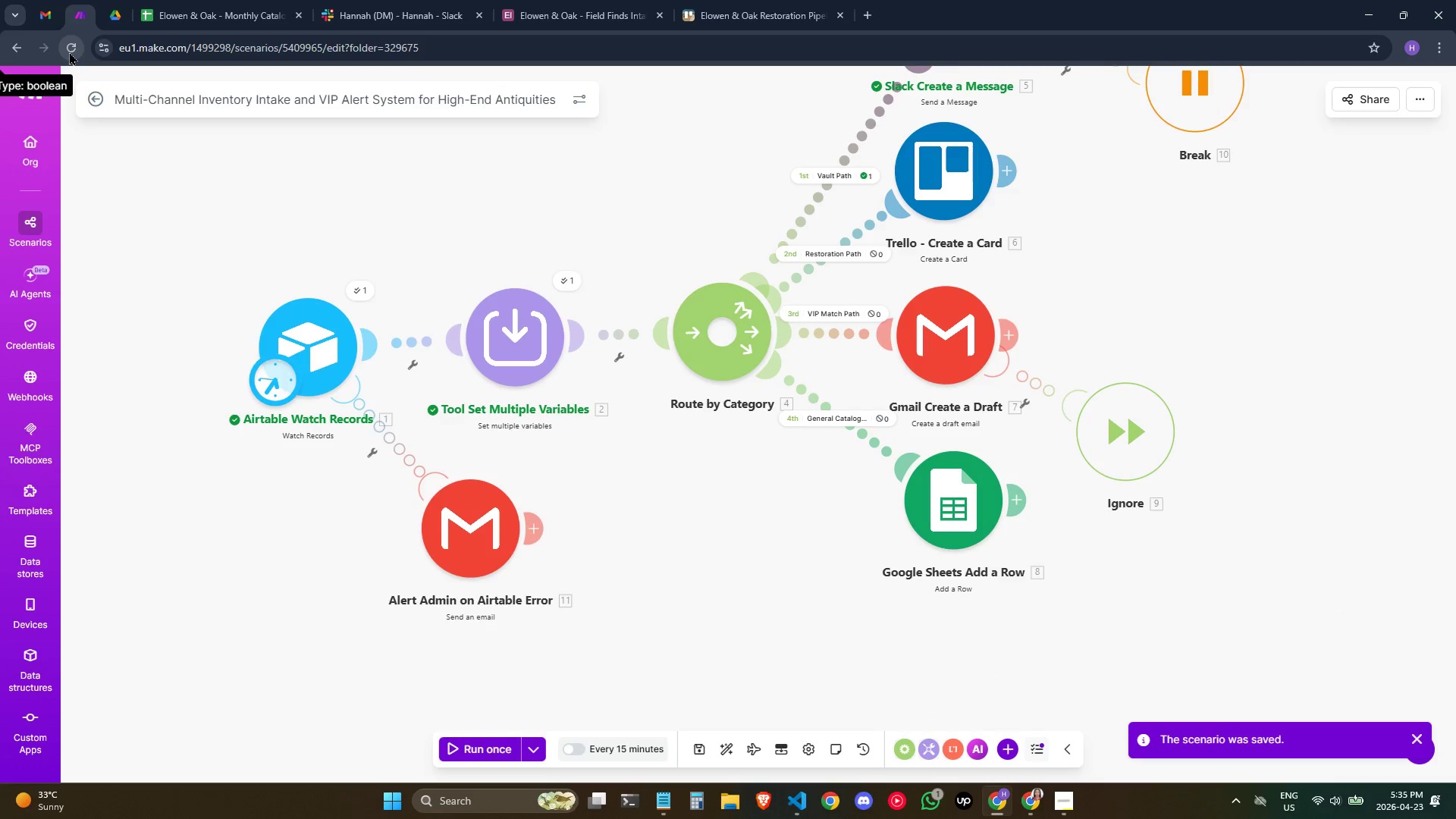 
left_click([69, 52])
 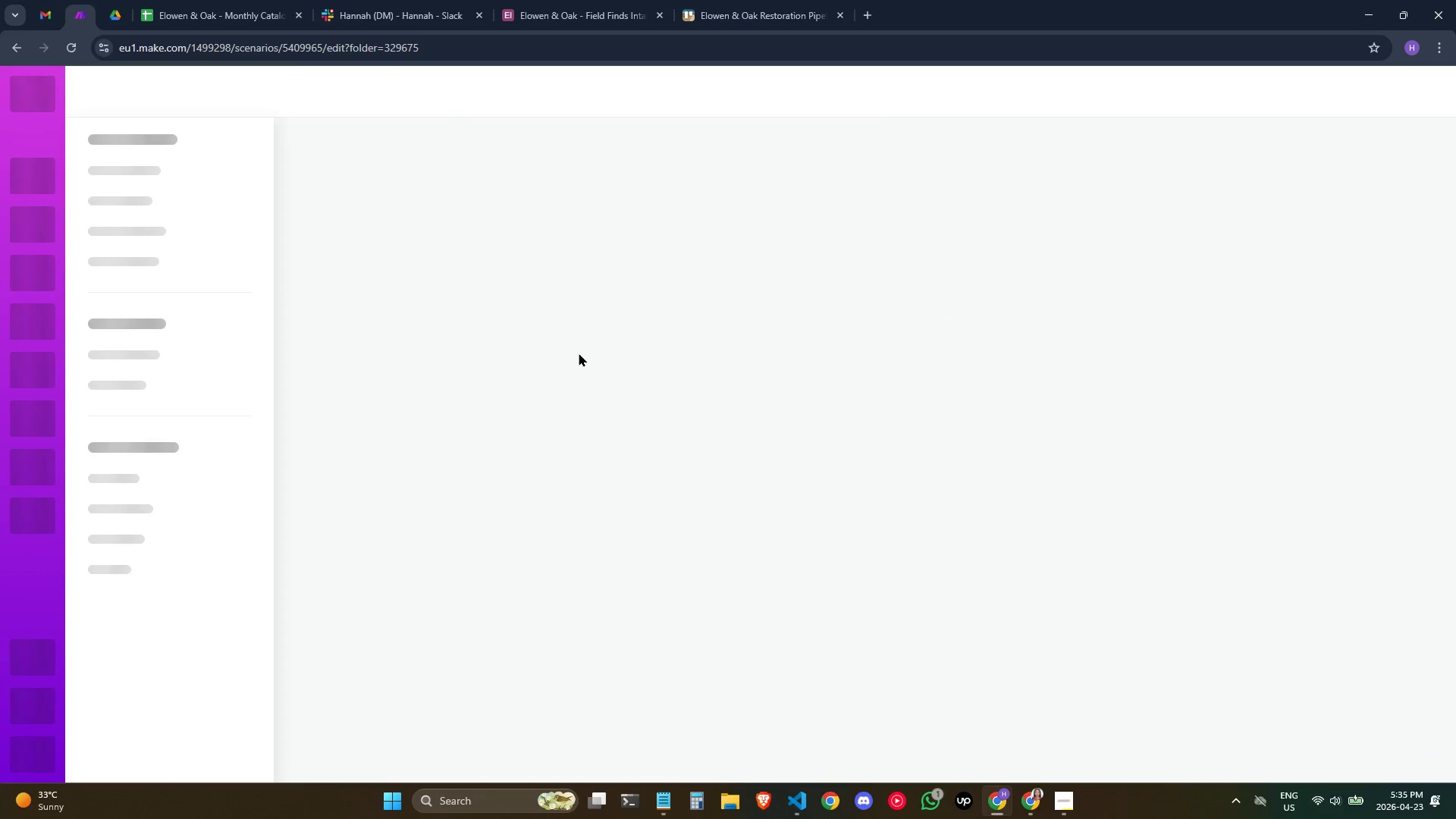 
left_click([381, 0])
 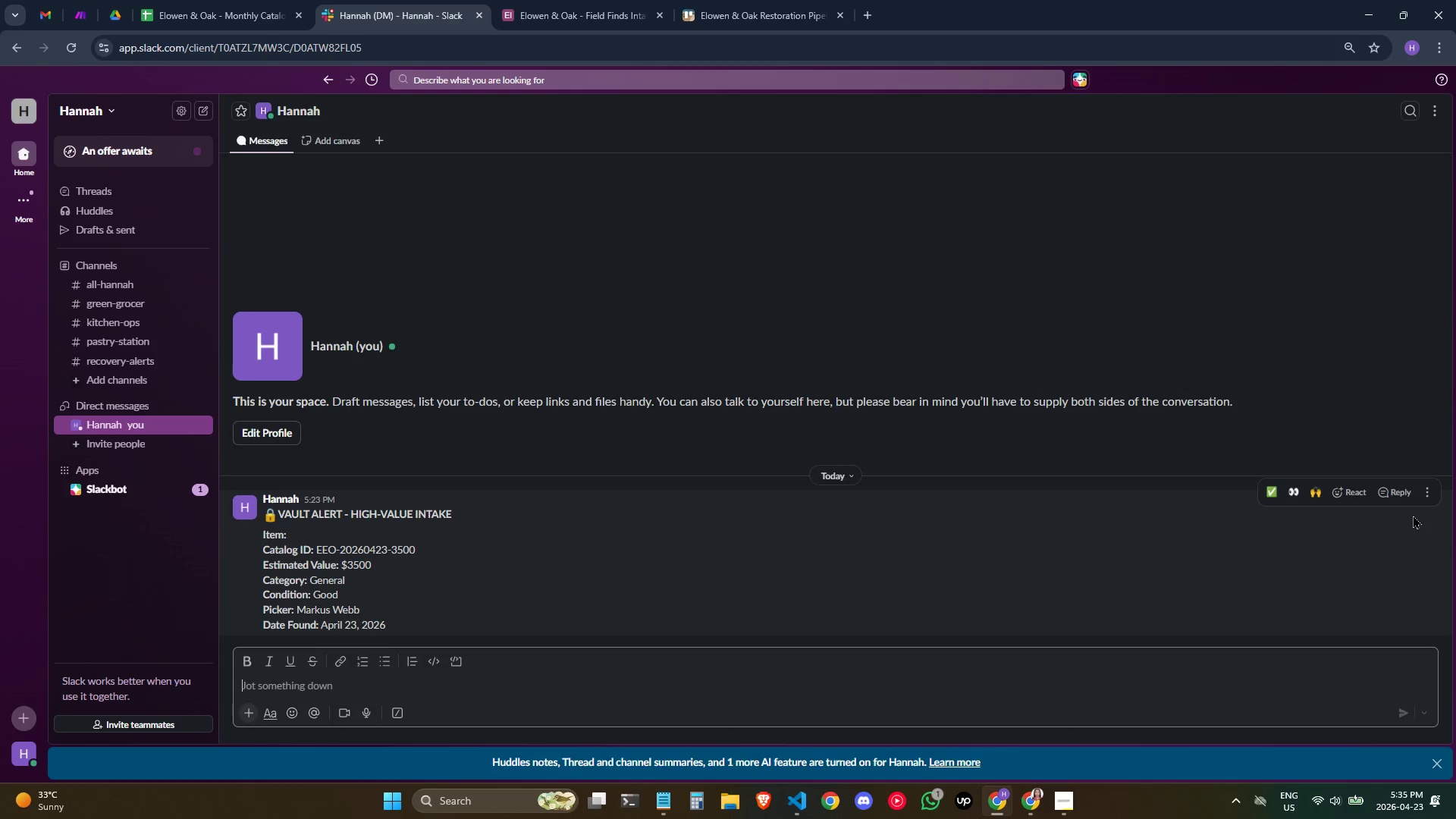 
left_click([1430, 493])
 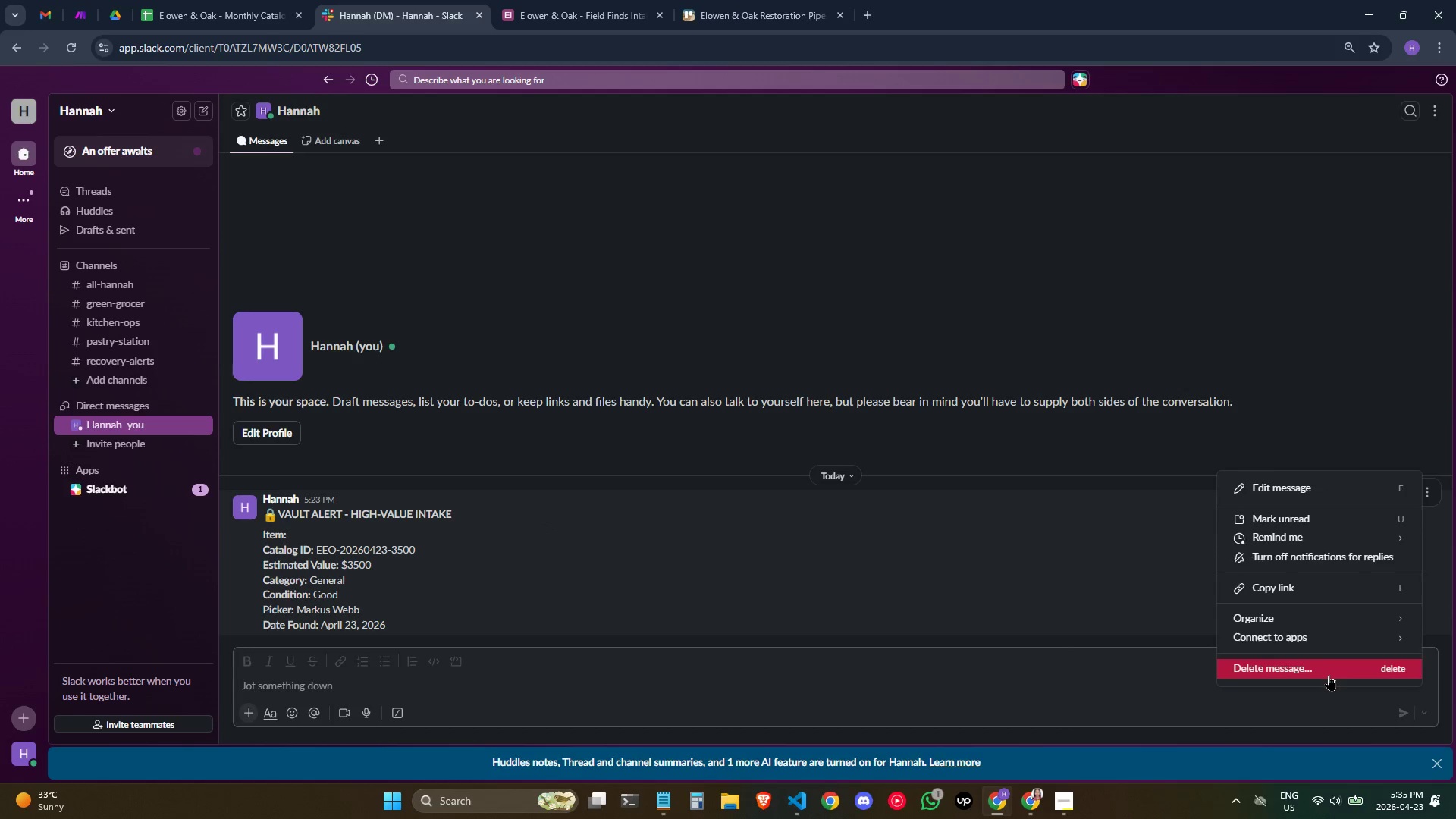 
left_click([1329, 675])
 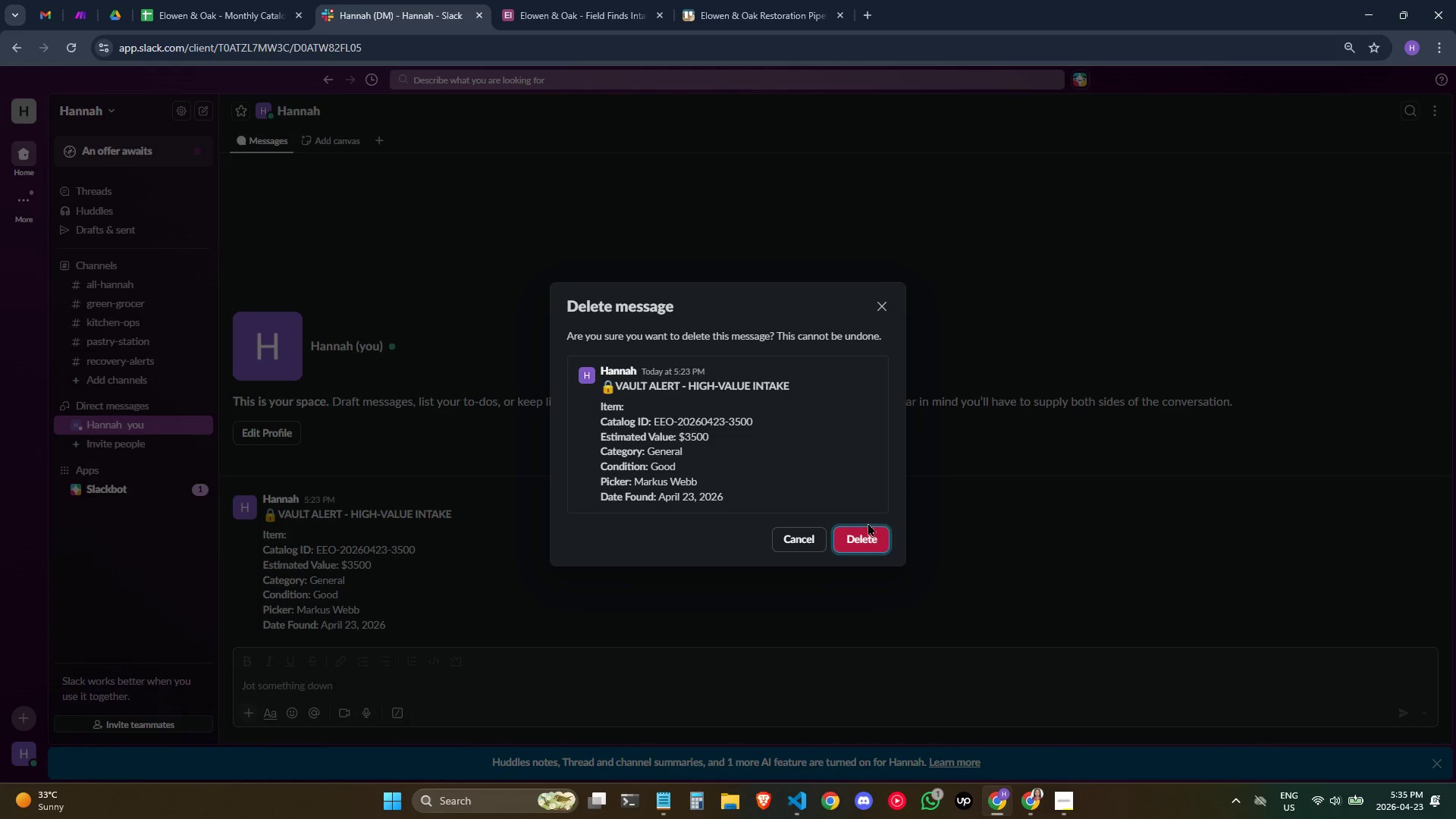 
left_click([864, 534])
 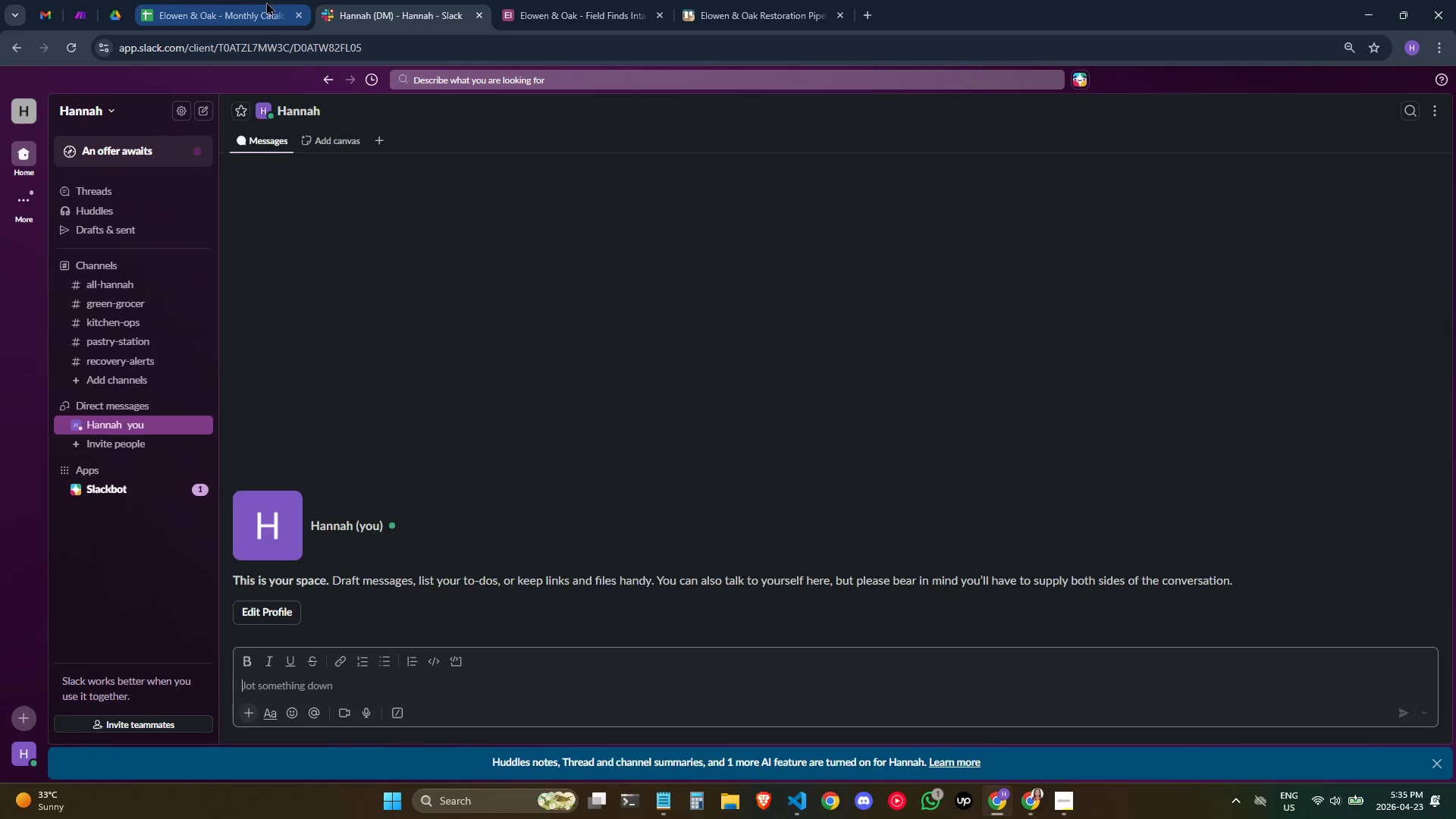 
left_click([328, 317])
 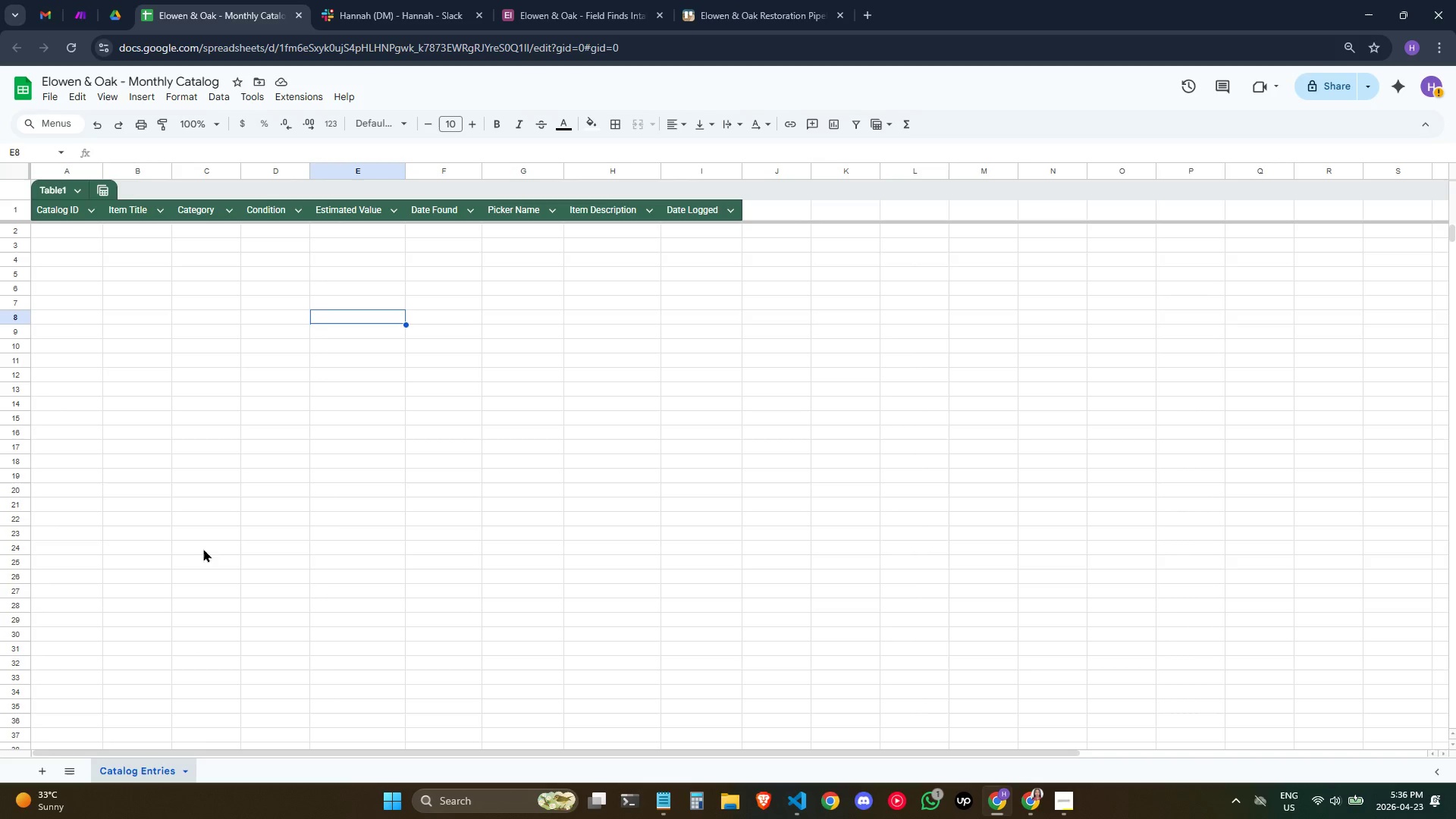 
left_click([210, 444])
 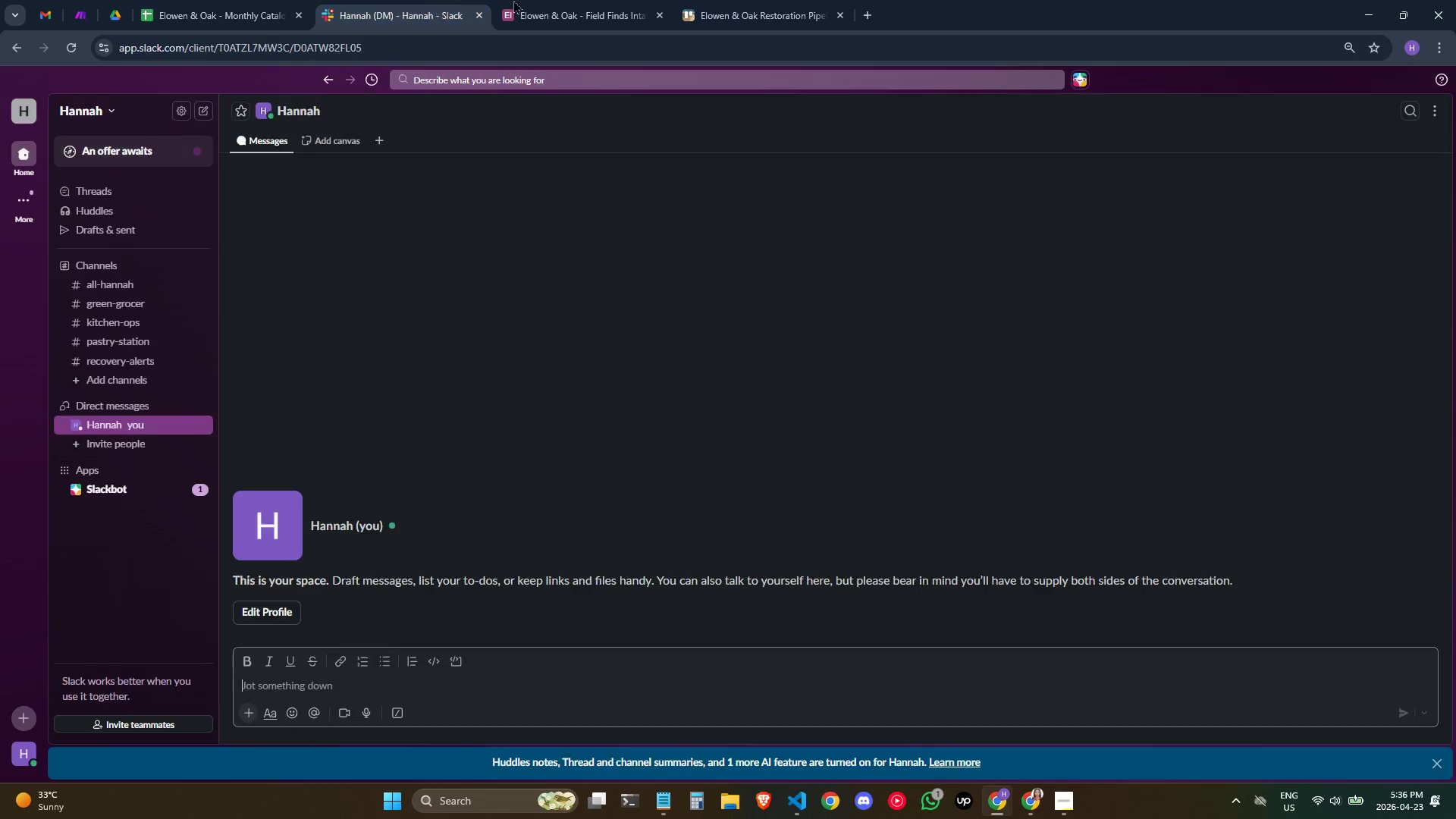 
double_click([560, 8])
 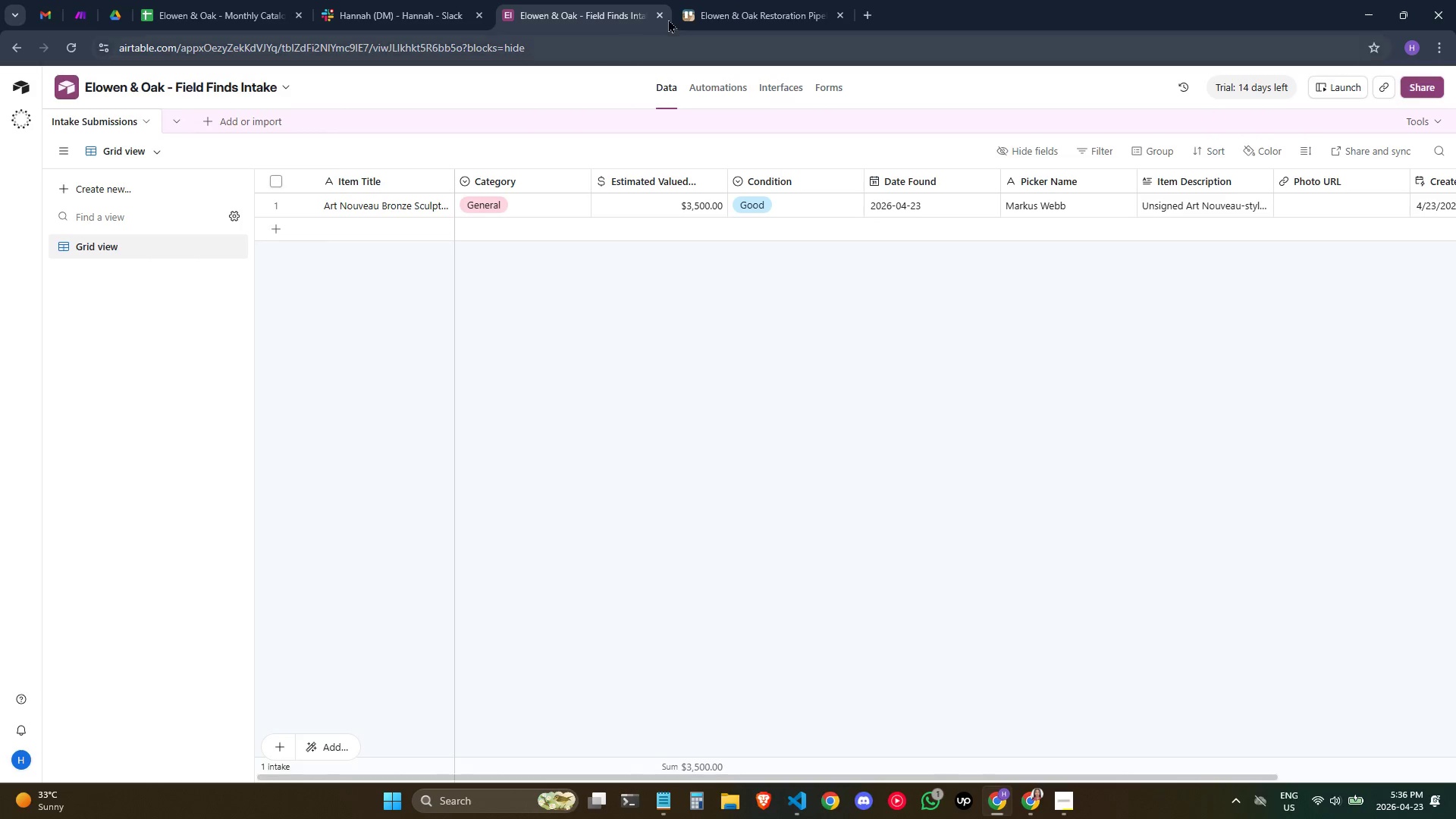 
left_click([703, 0])
 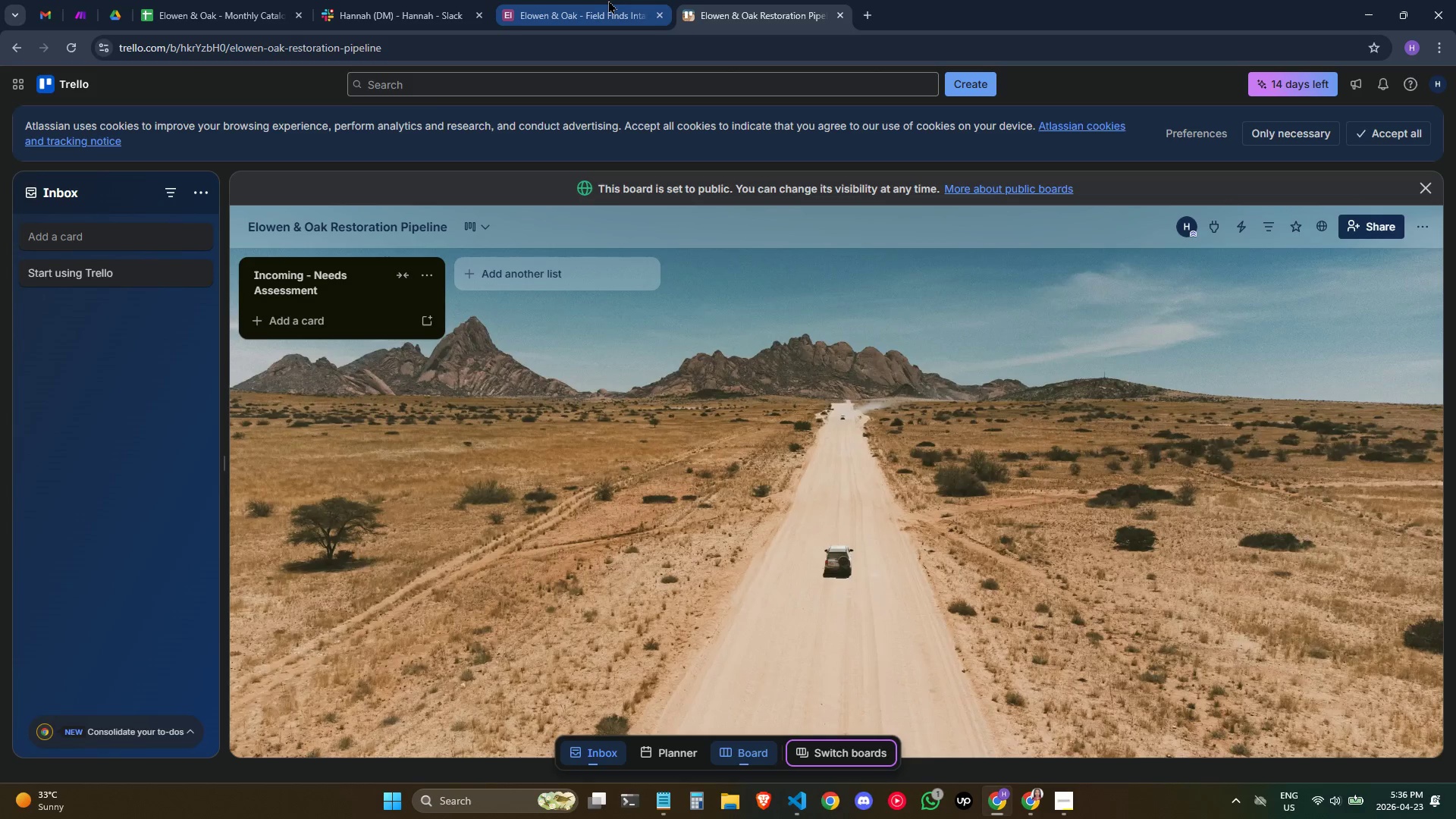 
left_click([606, 0])
 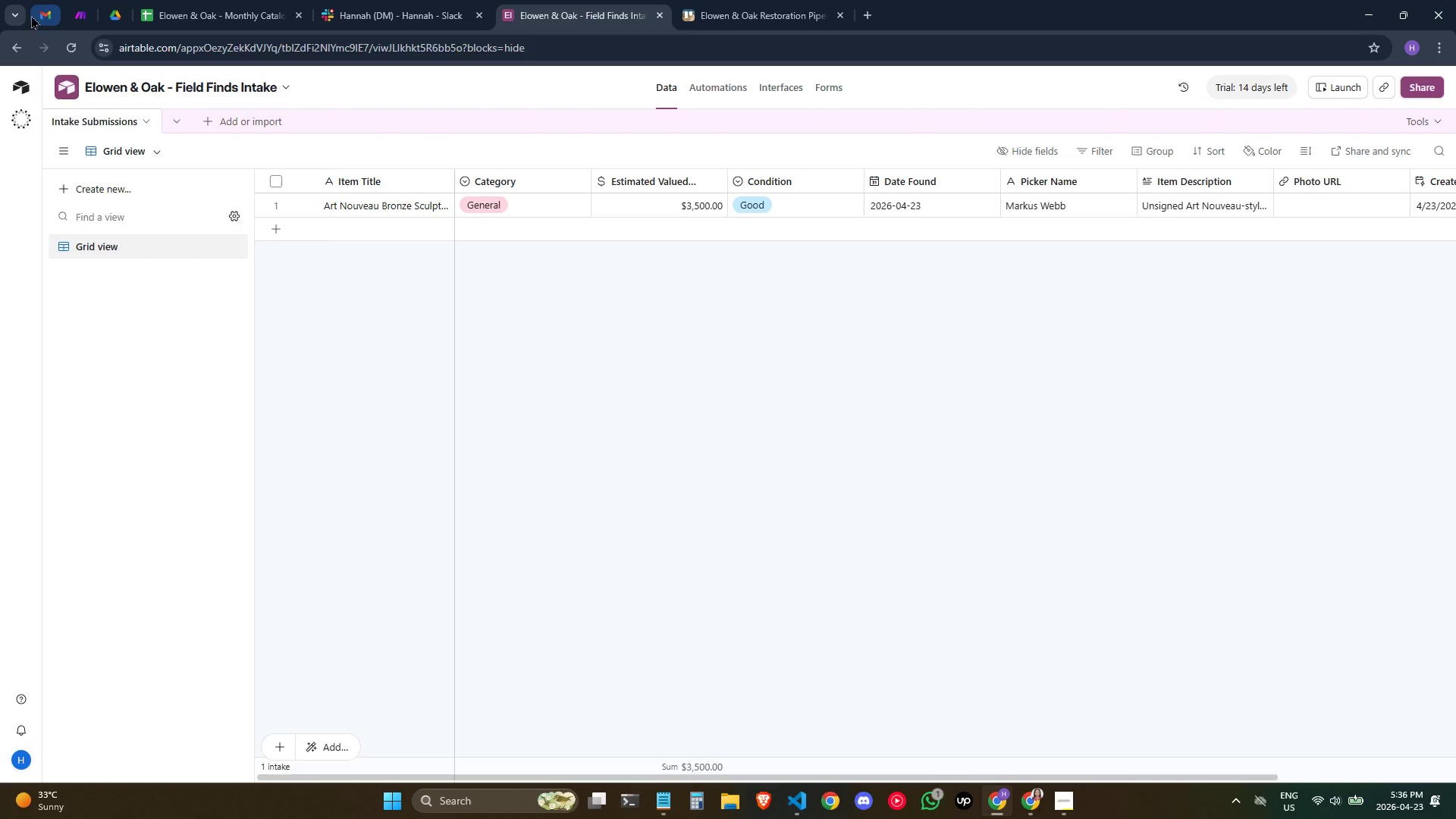 
left_click([71, 14])
 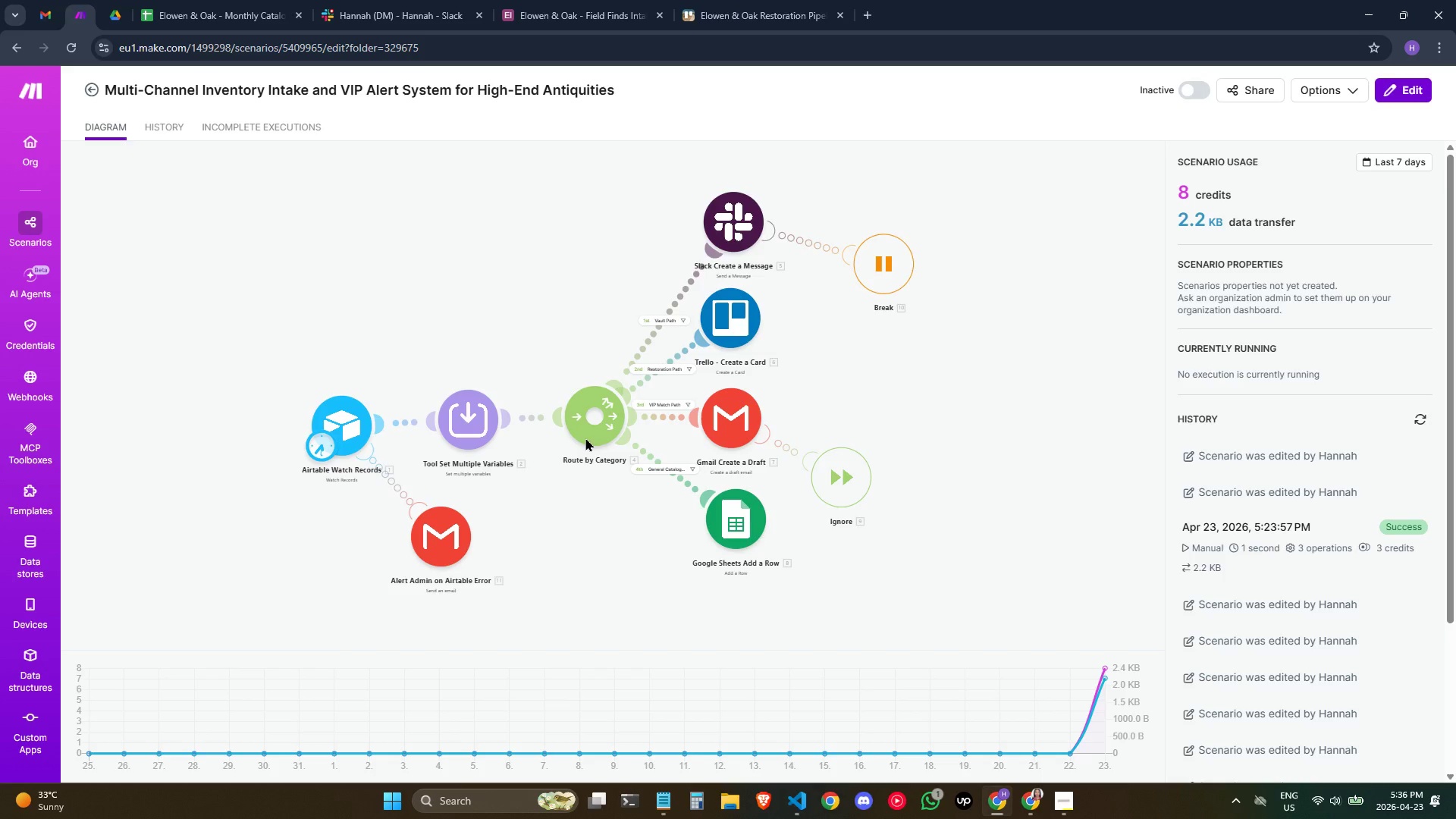 
wait(30.67)
 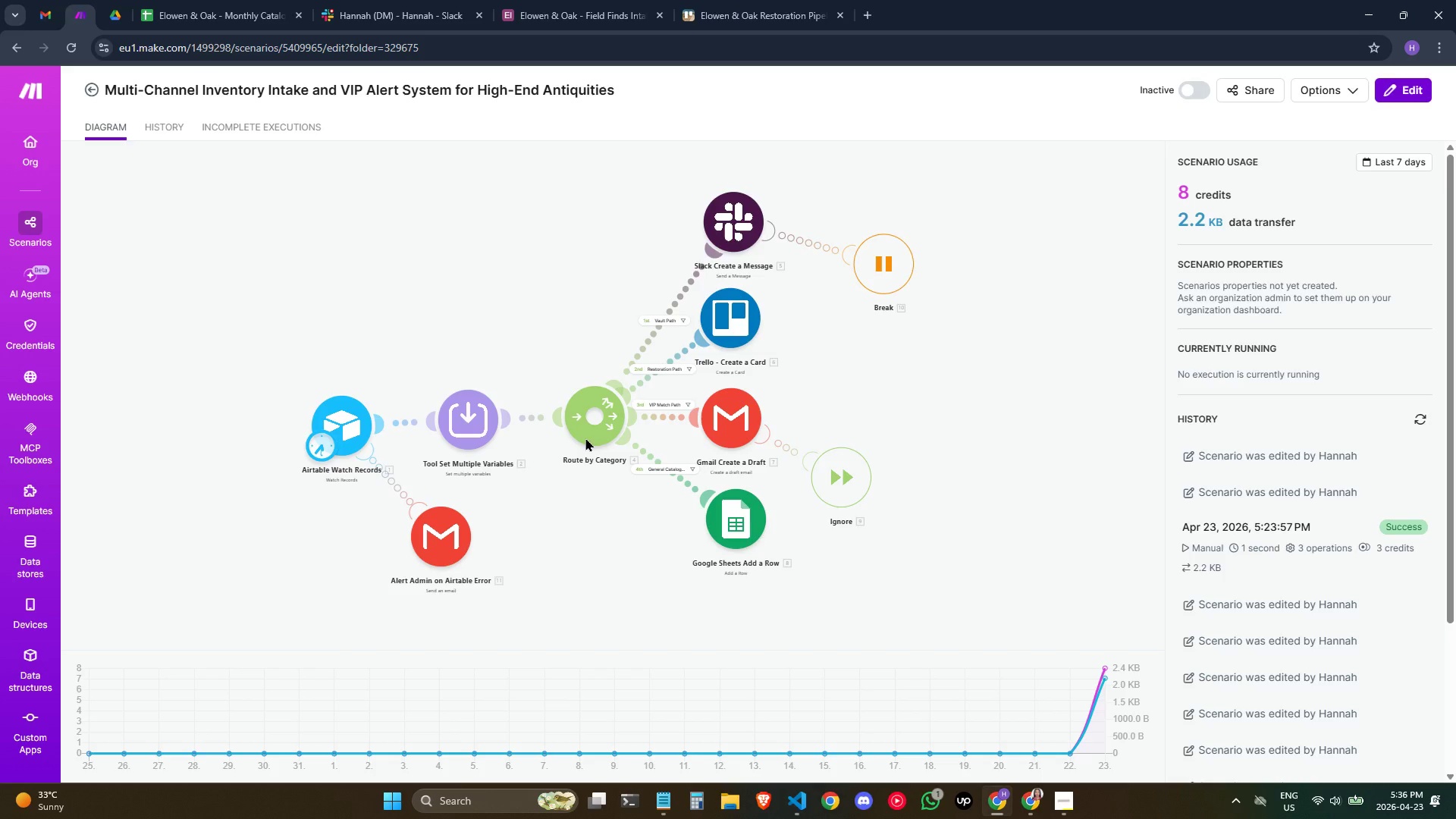 
hold_key(key=ControlLeft, duration=0.72)
 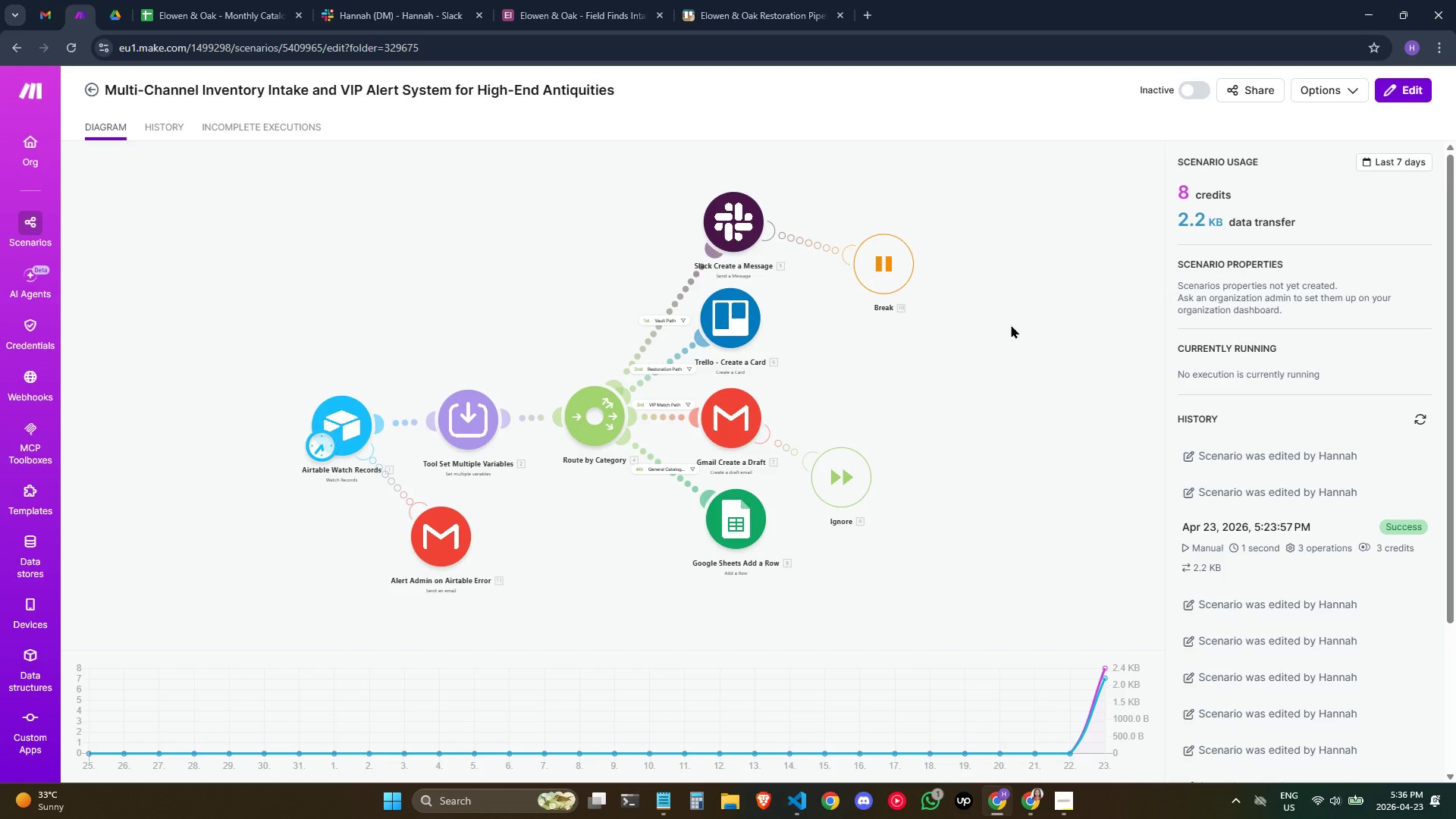 
left_click([989, 337])
 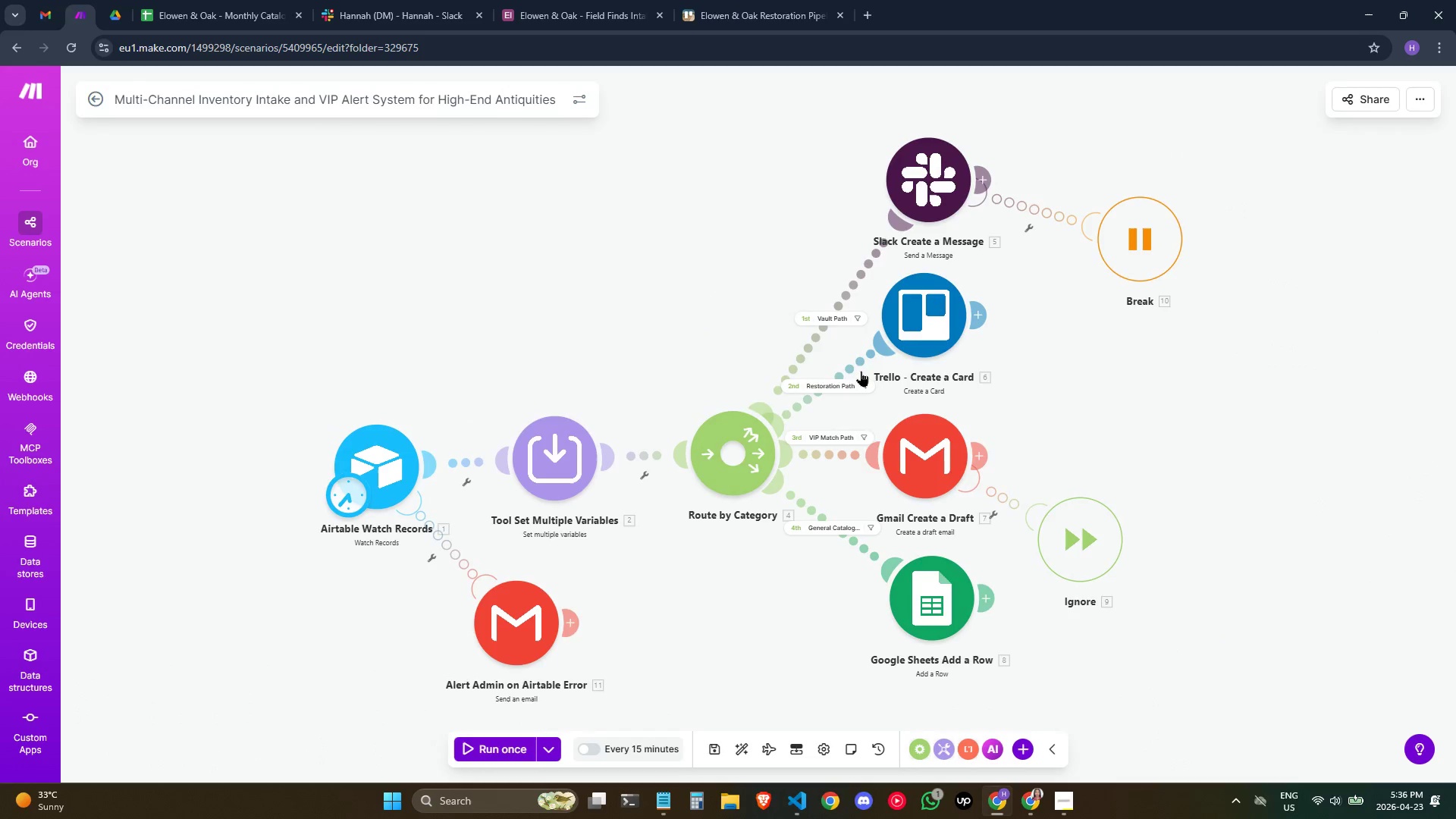 
left_click_drag(start_coordinate=[604, 337], to_coordinate=[580, 302])
 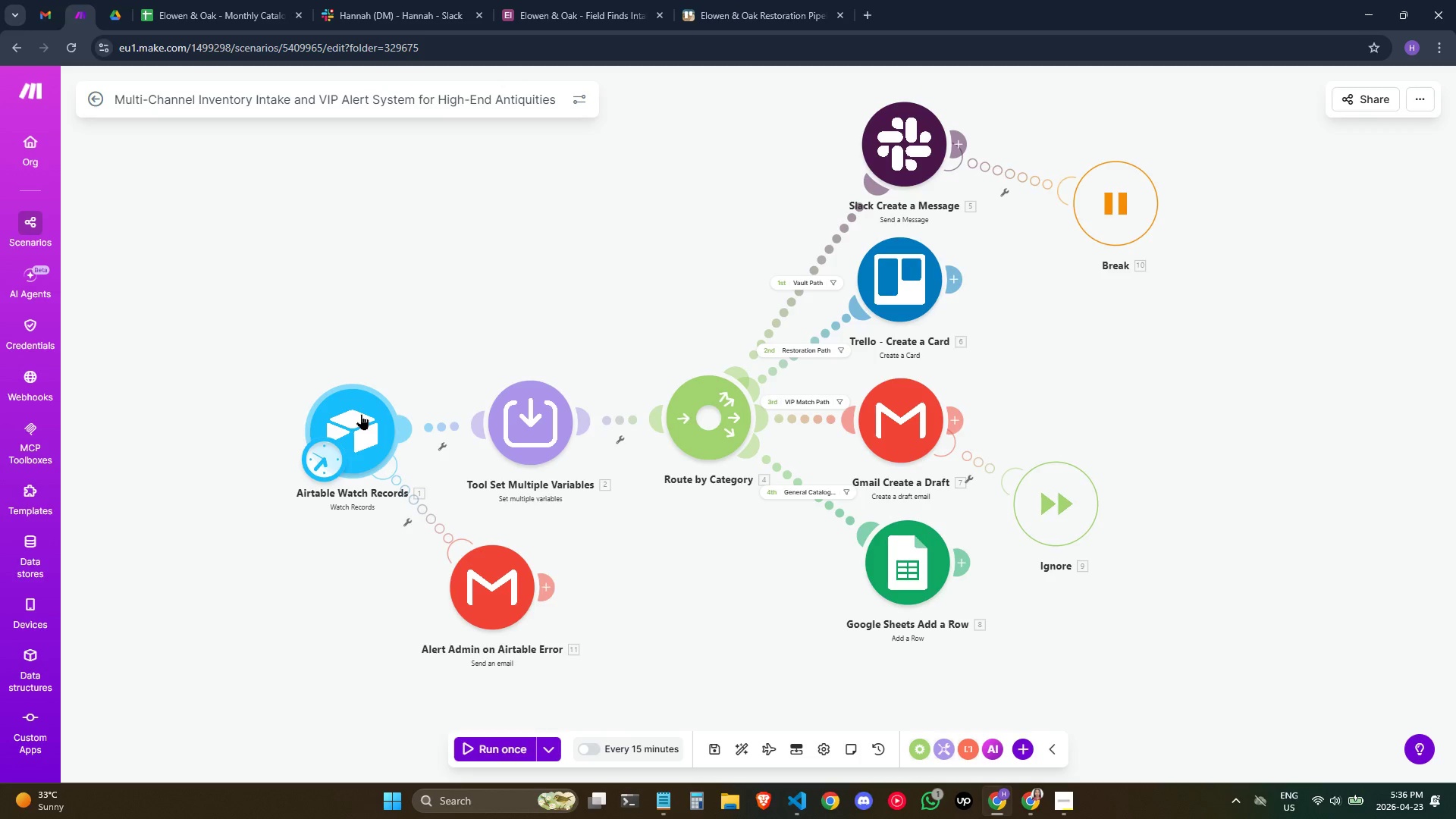 
wait(15.99)
 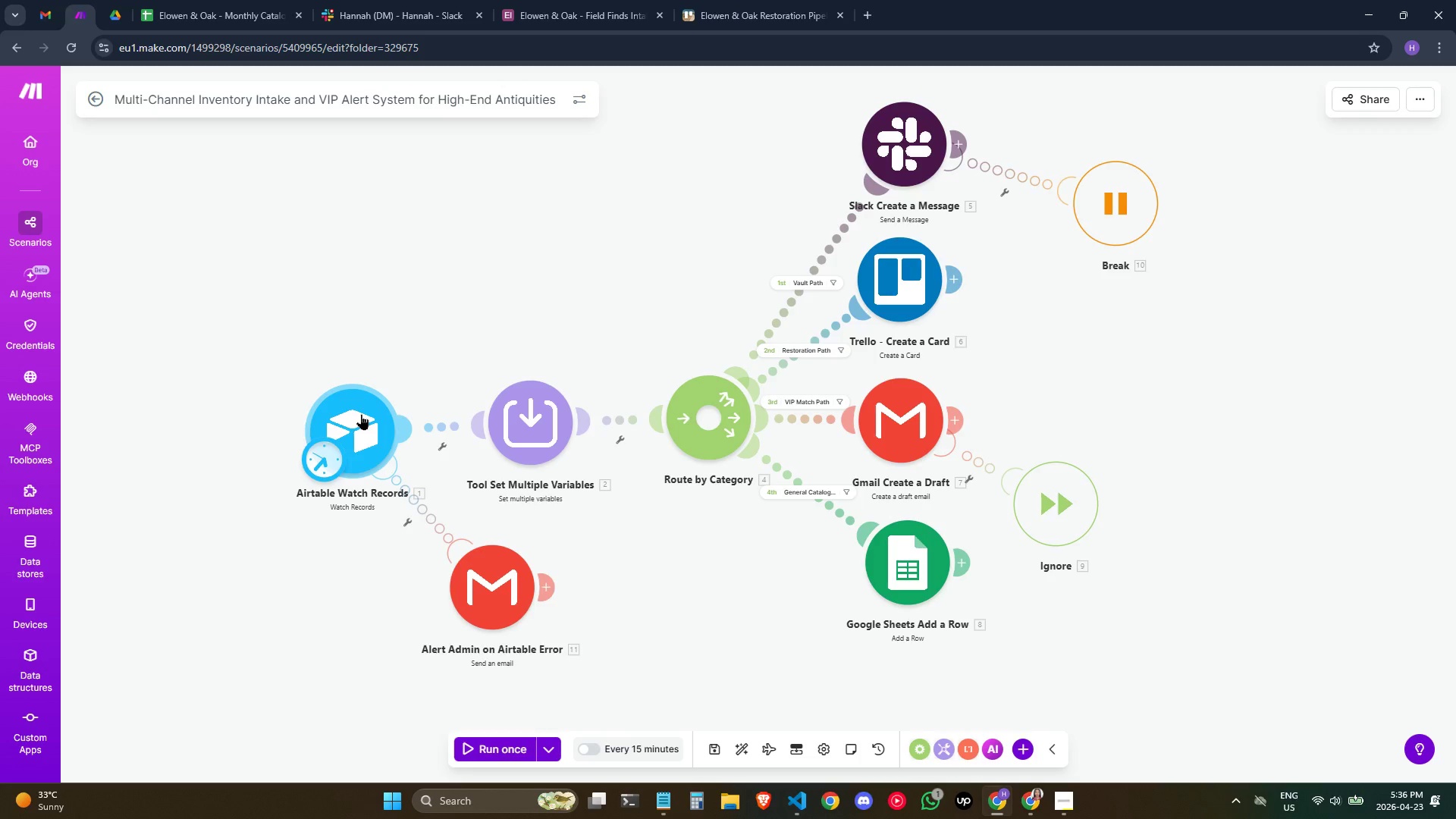 
left_click([542, 746])
 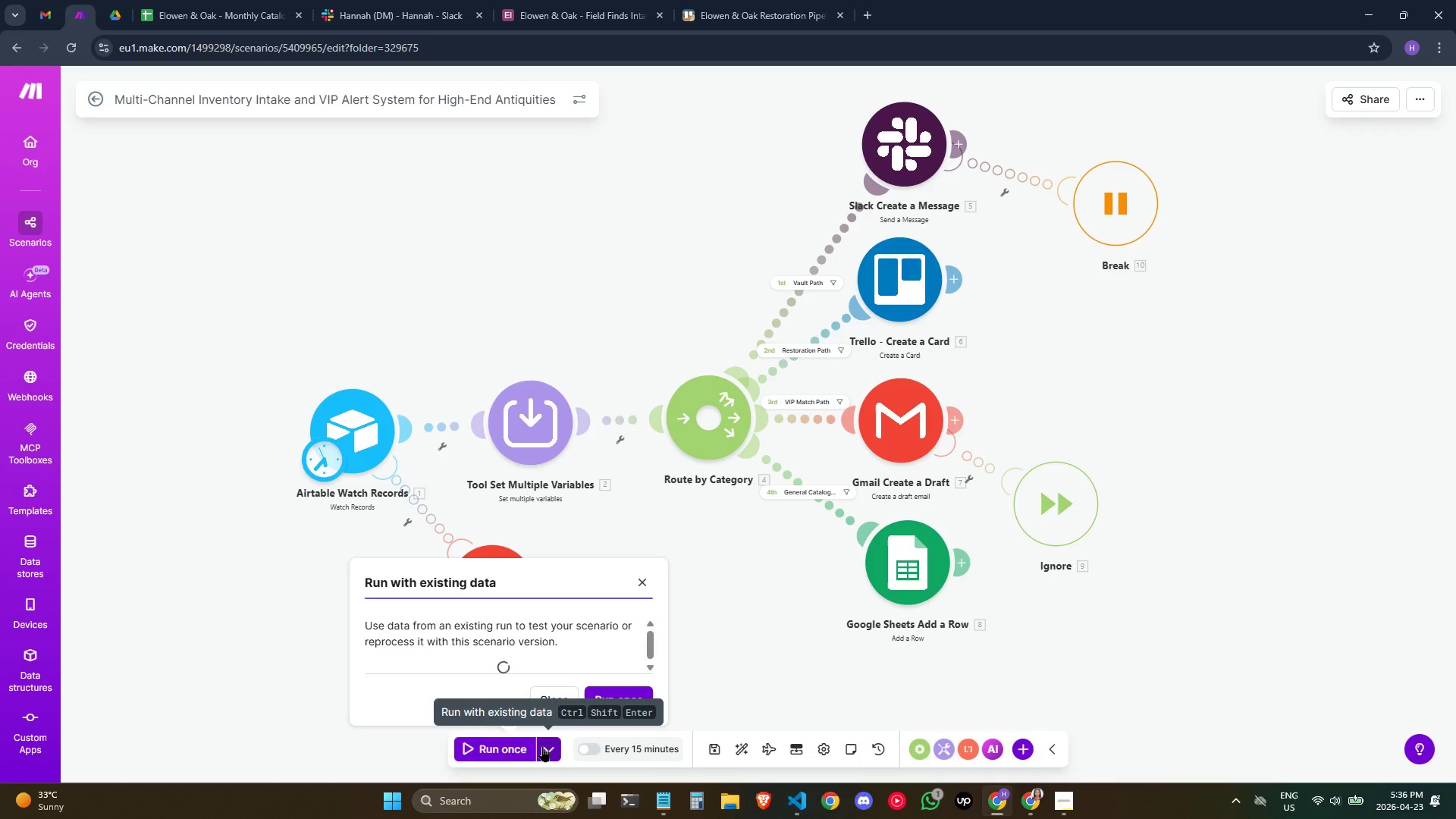 
left_click([542, 746])
 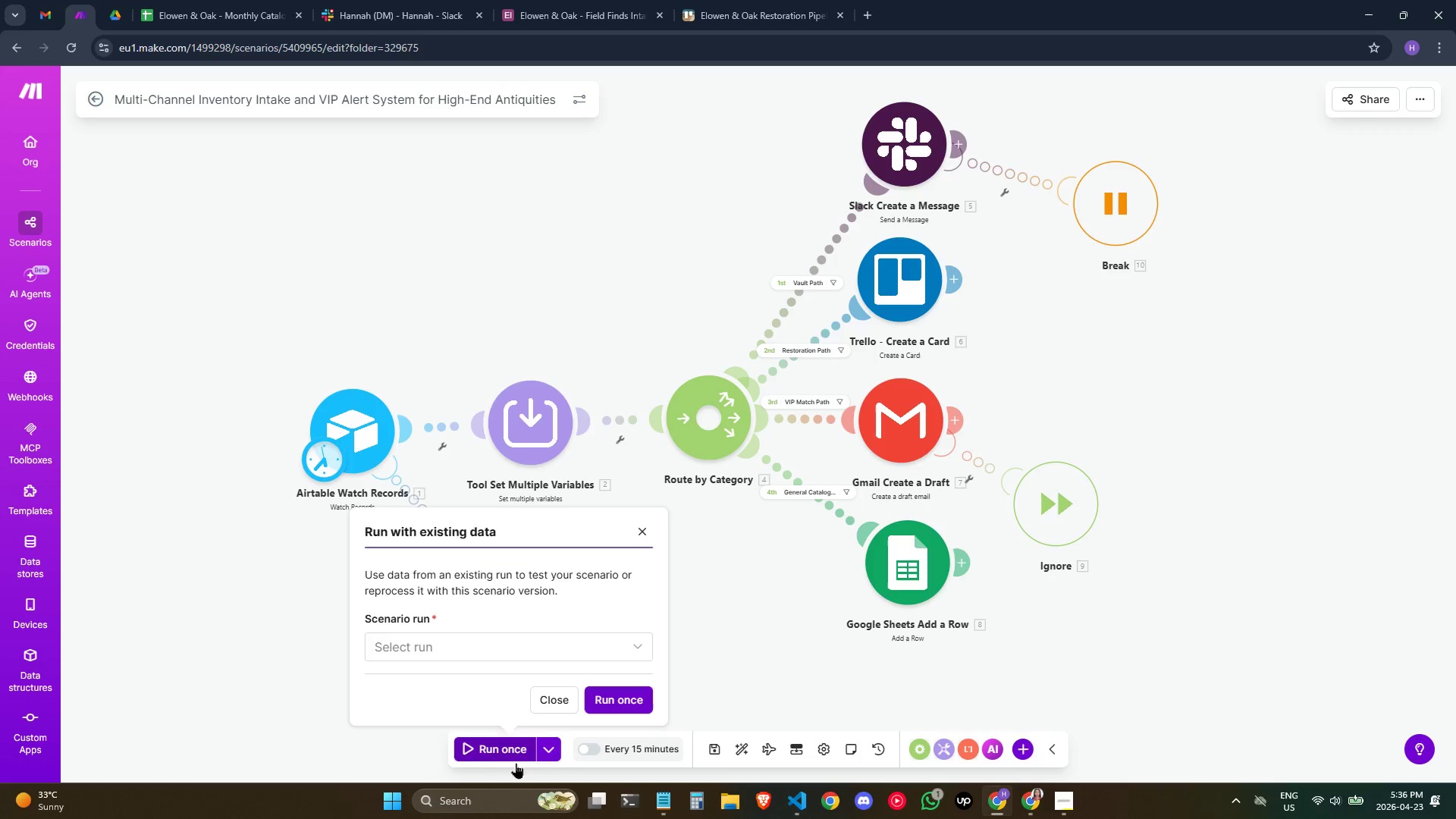 
left_click([497, 743])
 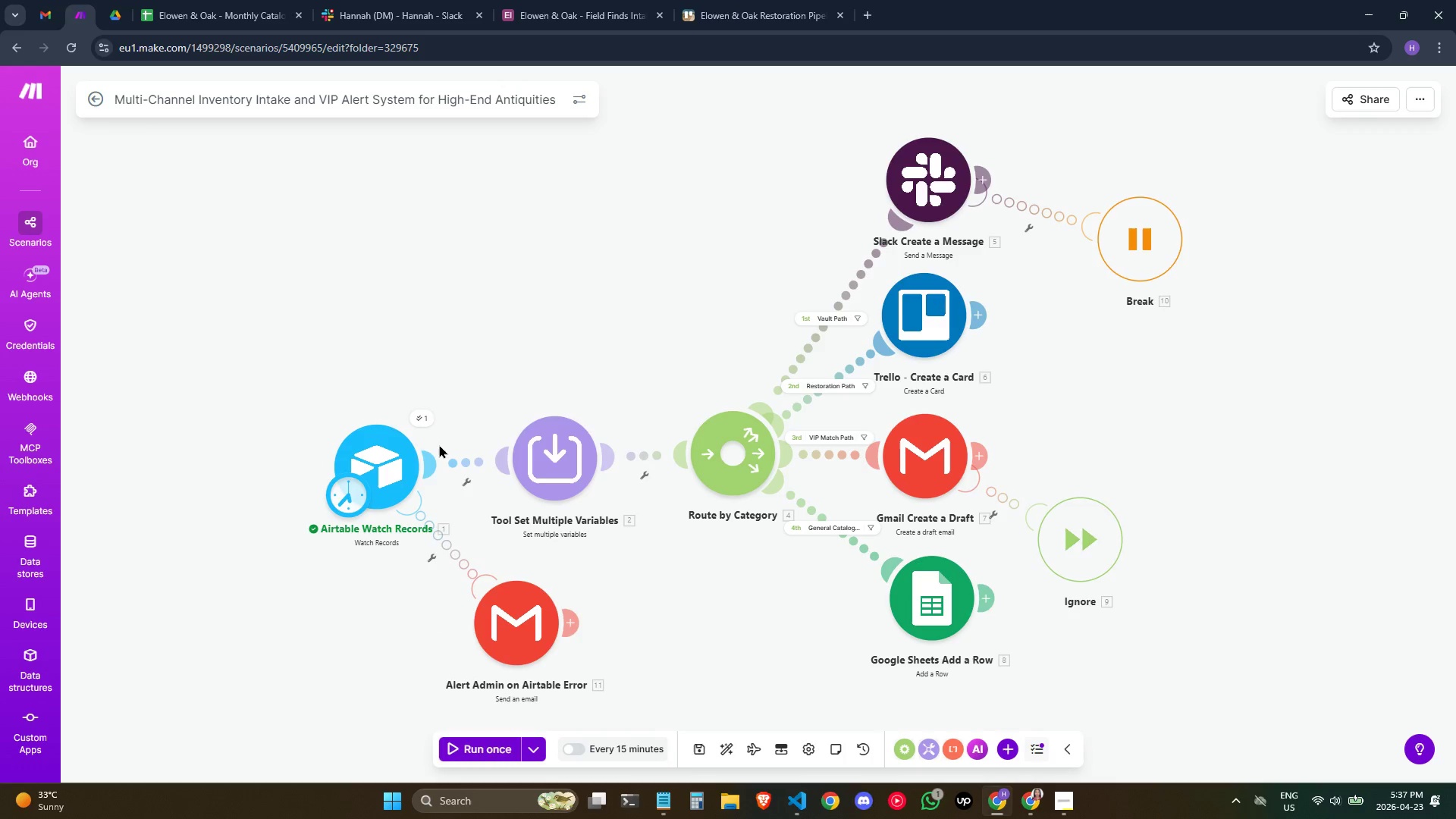 
left_click([420, 423])
 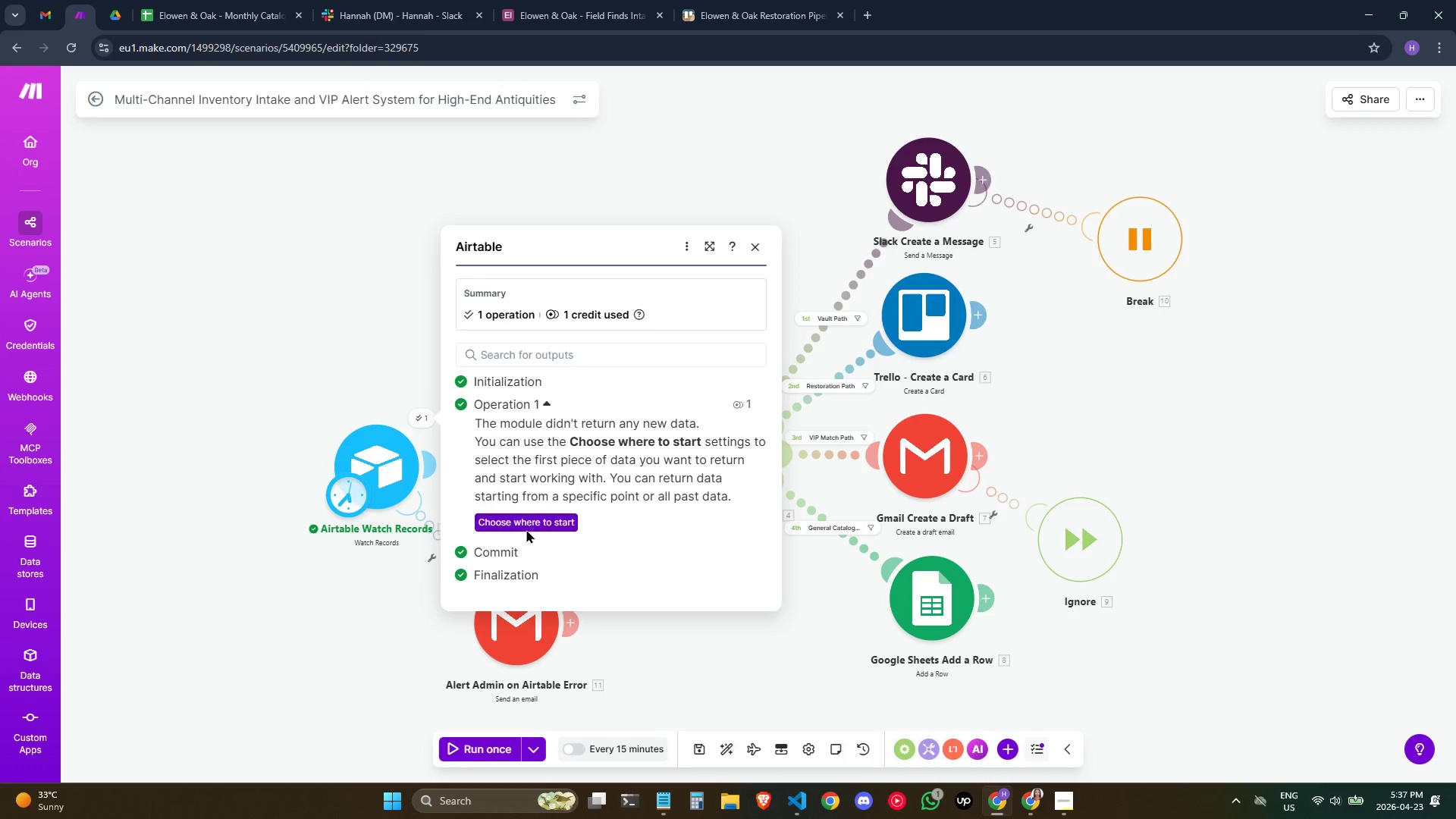 
left_click([521, 523])
 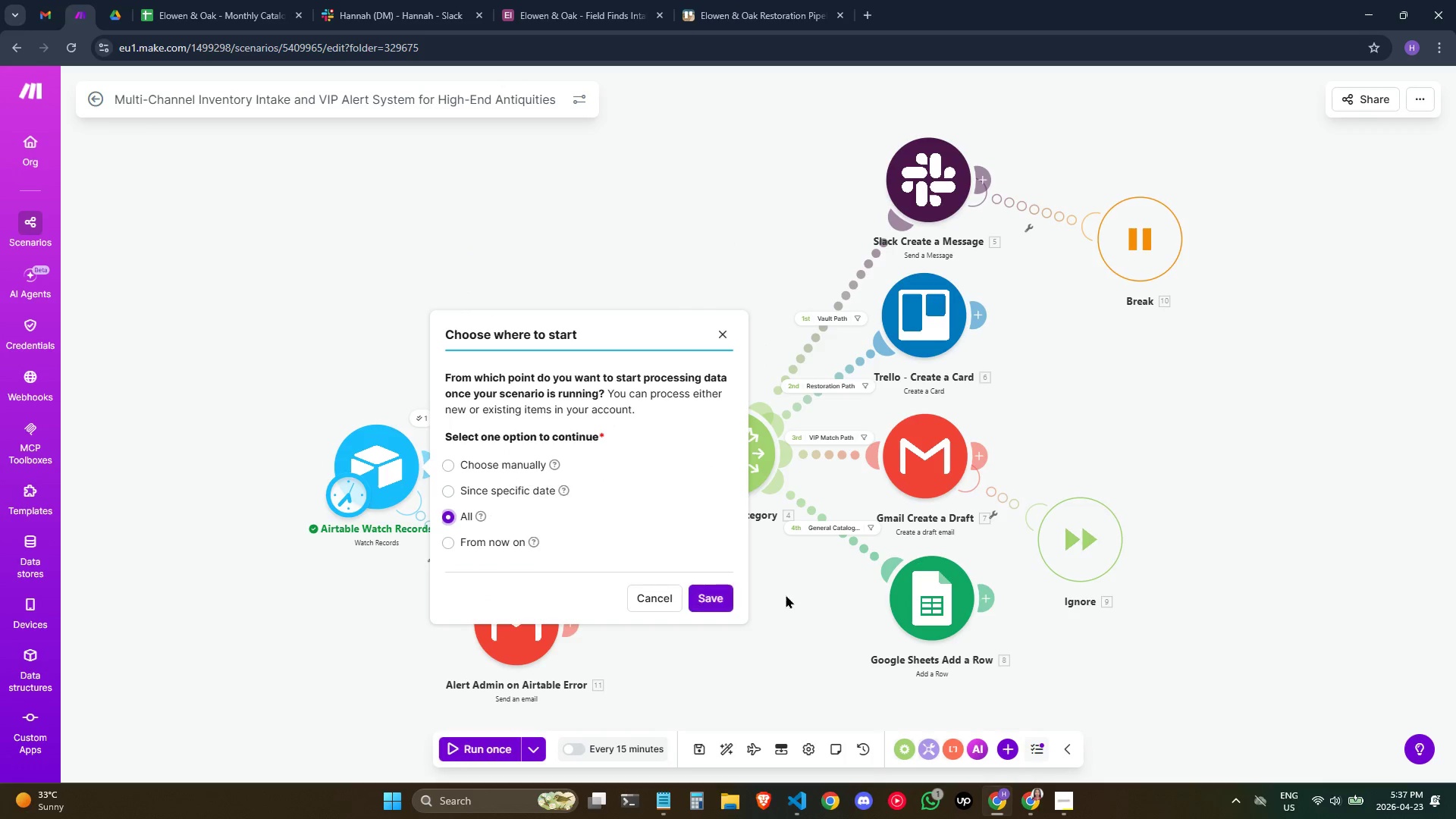 
left_click([713, 592])
 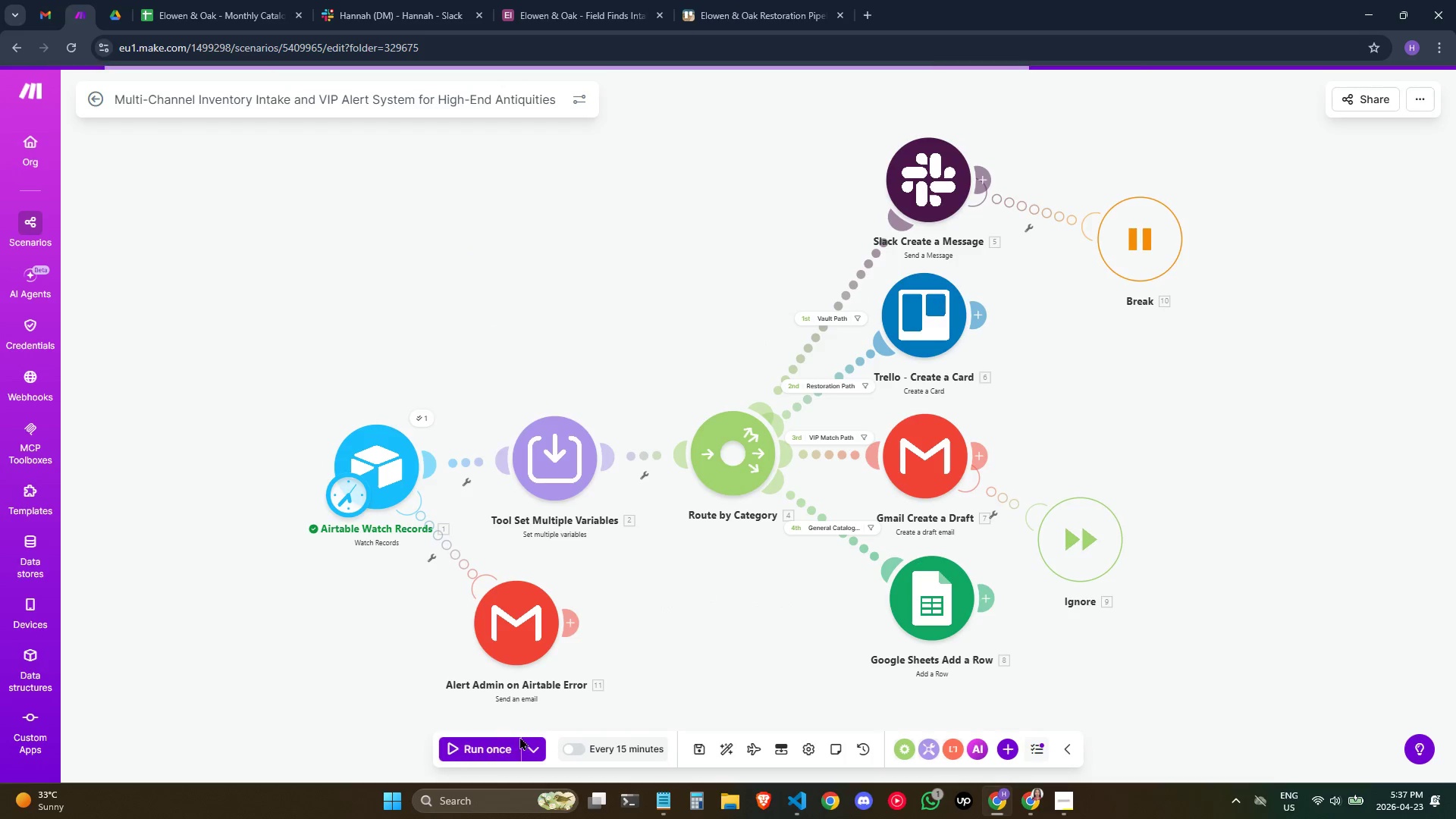 
left_click([489, 747])
 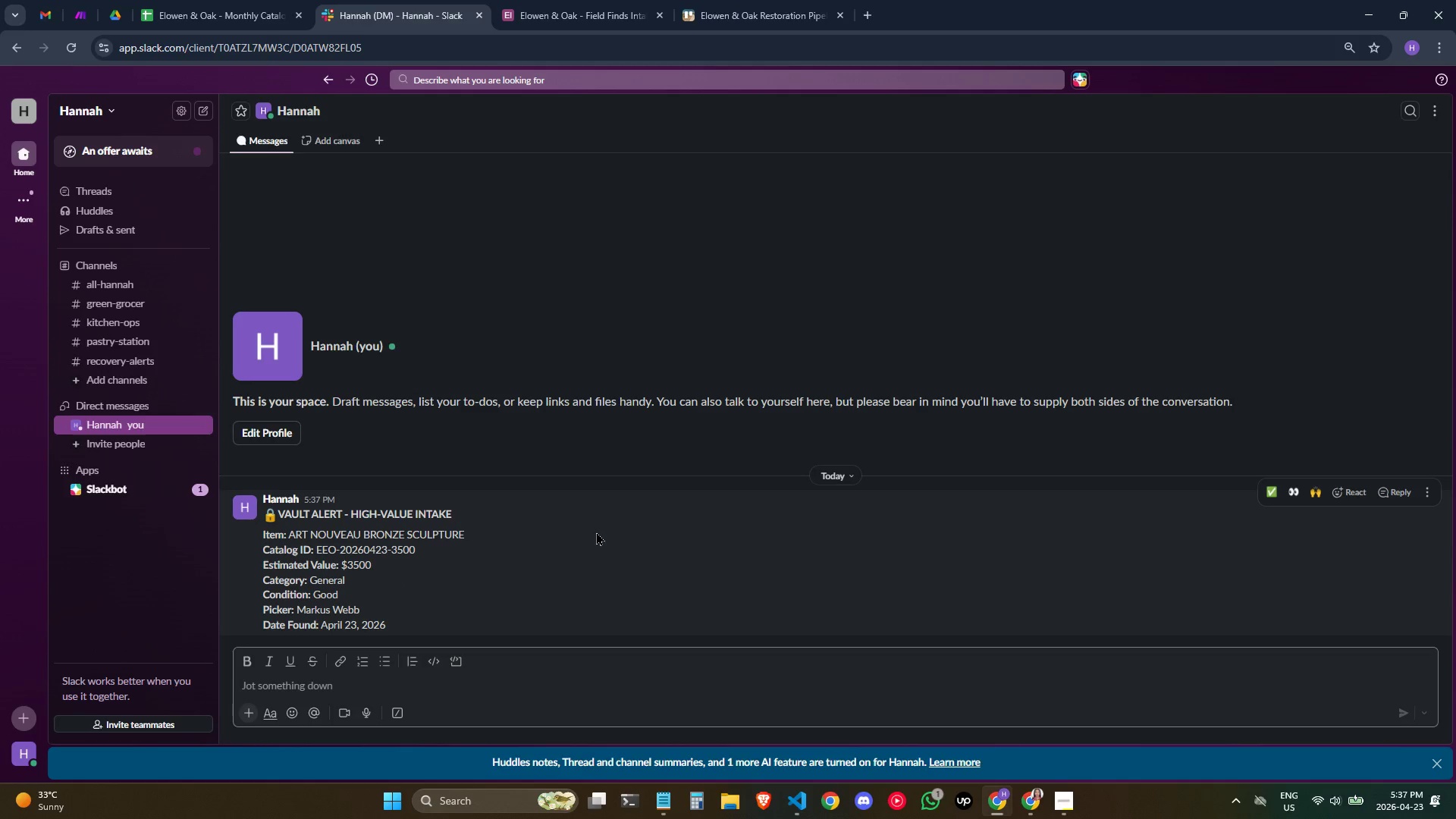 
wait(11.74)
 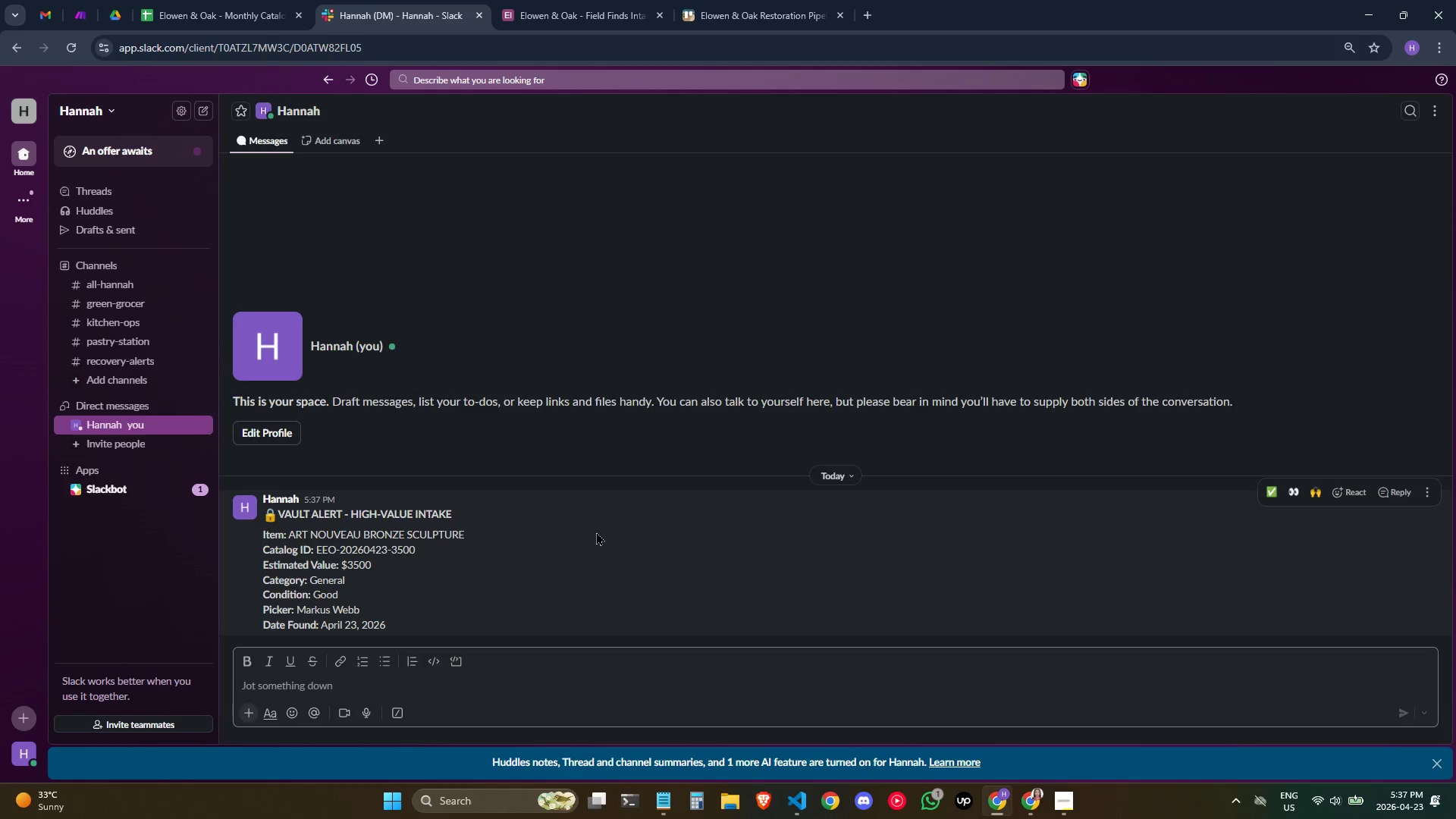 
left_click([78, 10])
 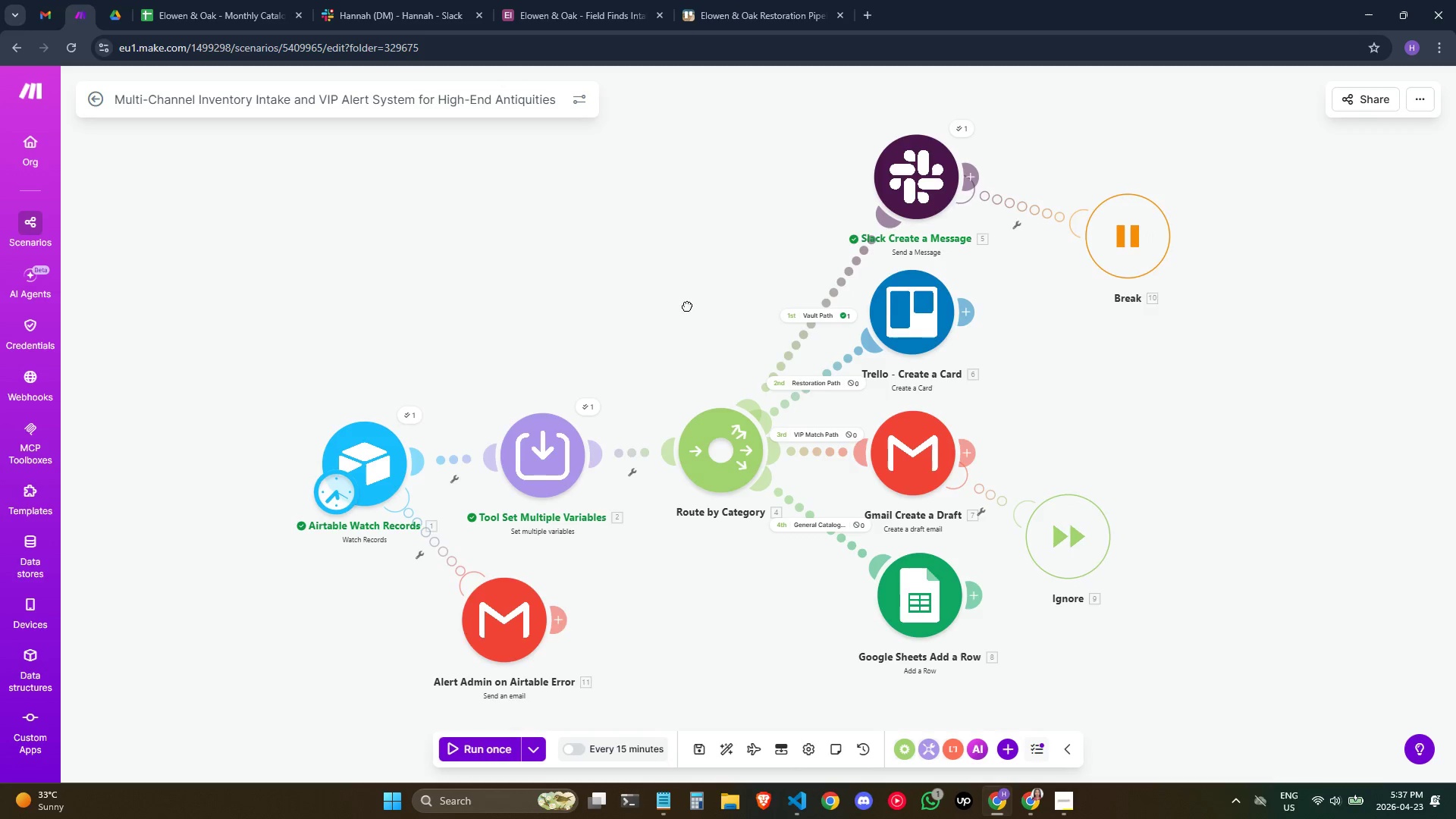 
middle_click([679, 304])
 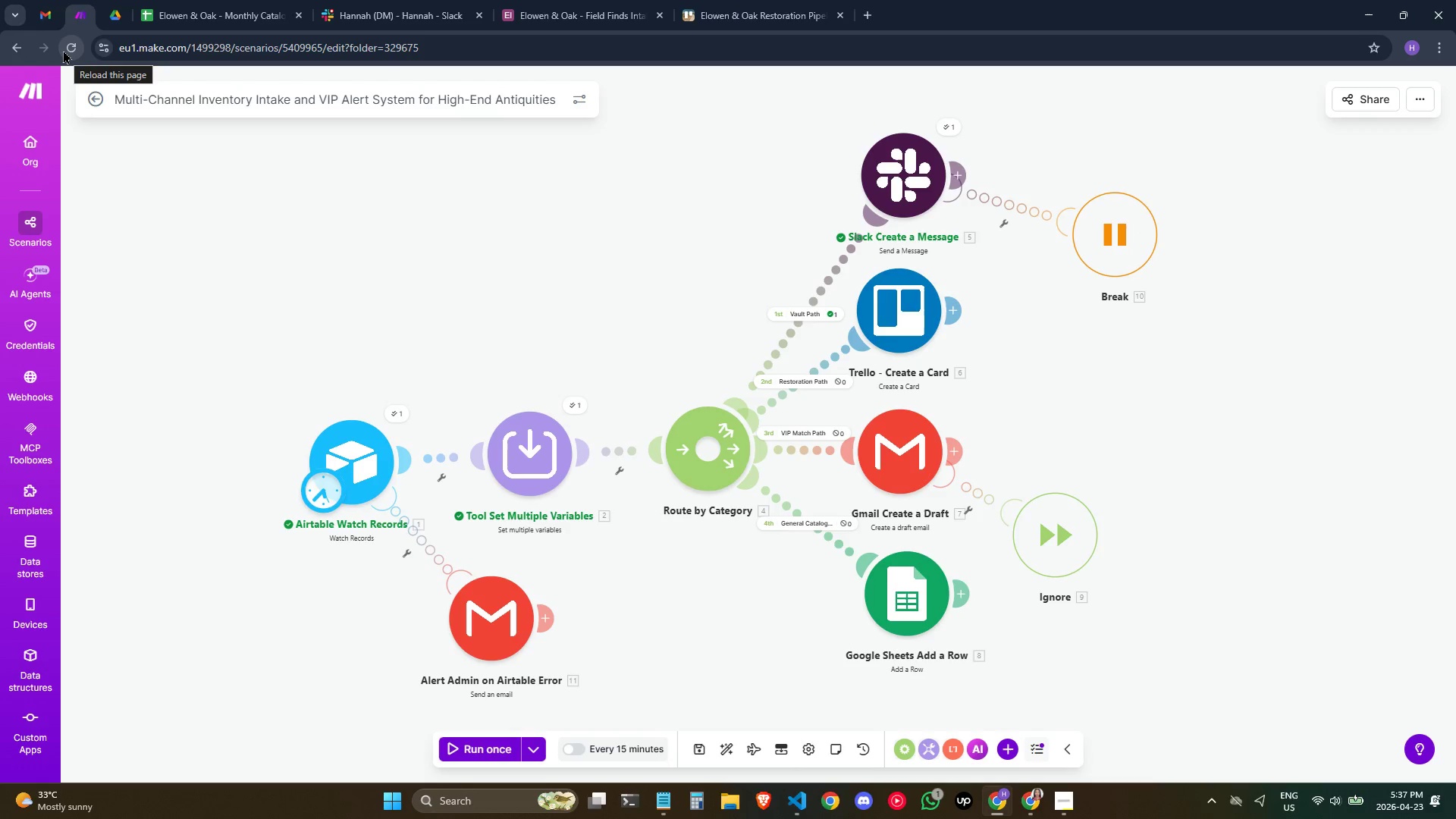 
wait(7.2)
 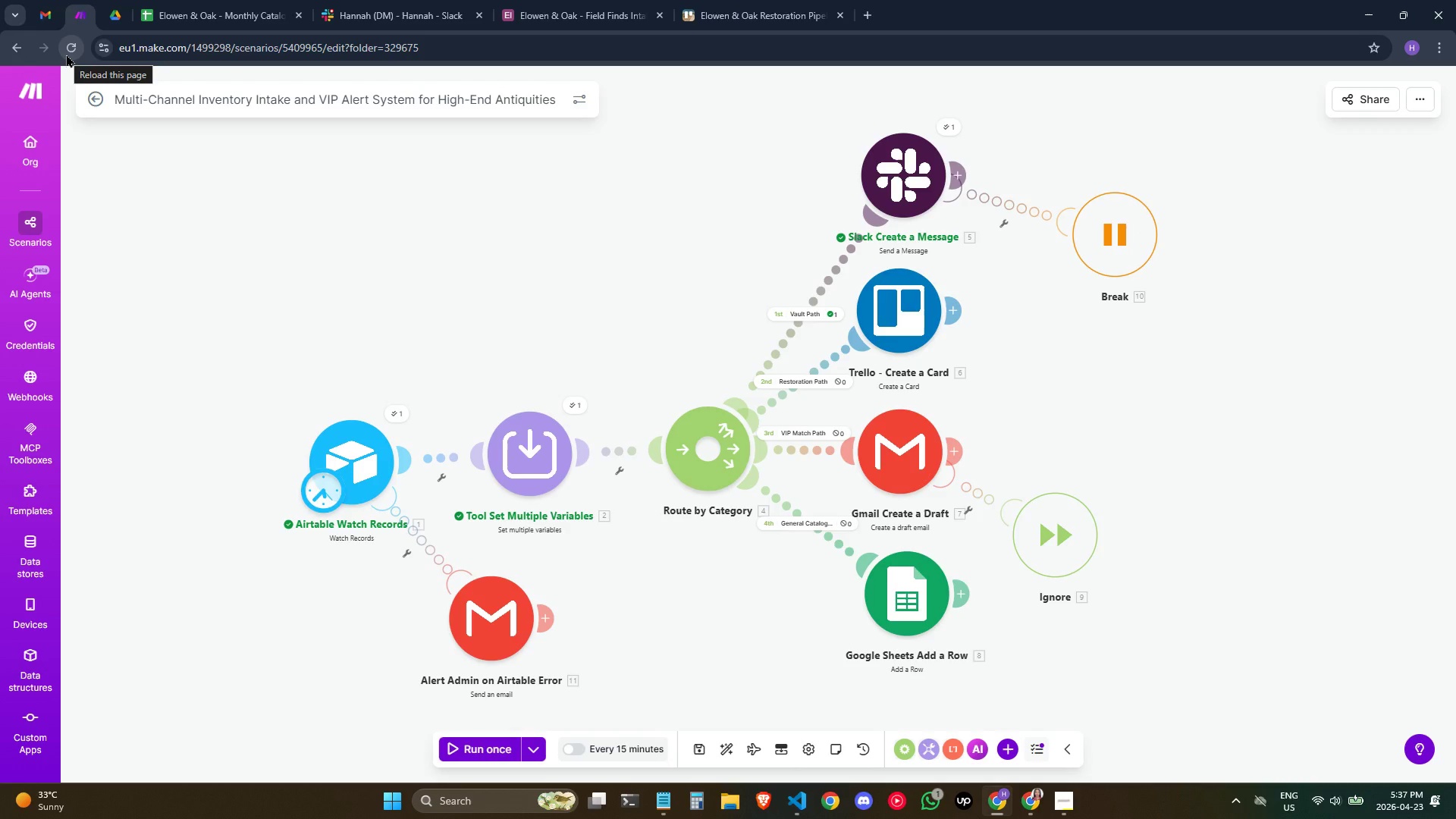 
left_click([63, 50])
 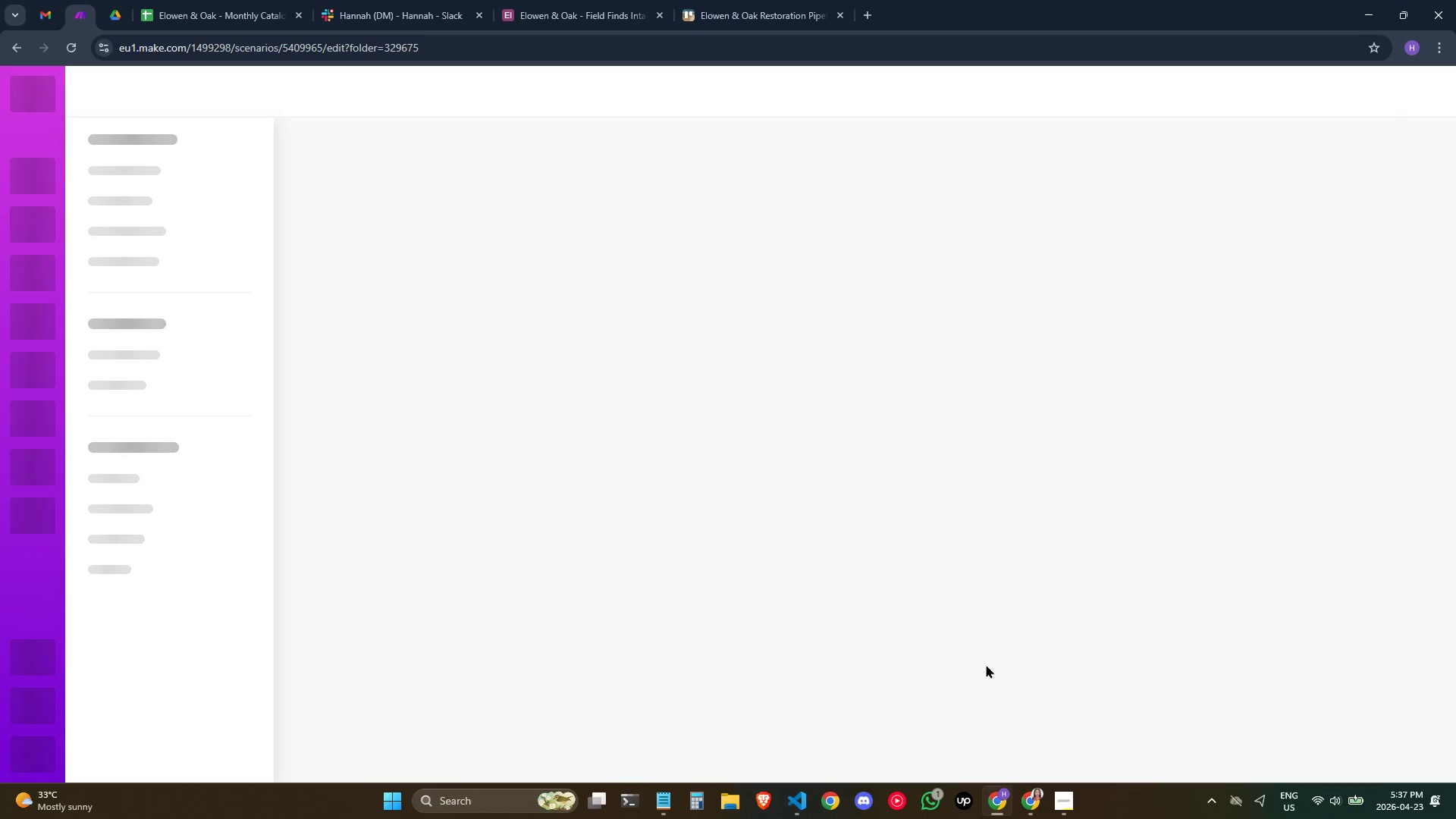 
left_click([1072, 797])